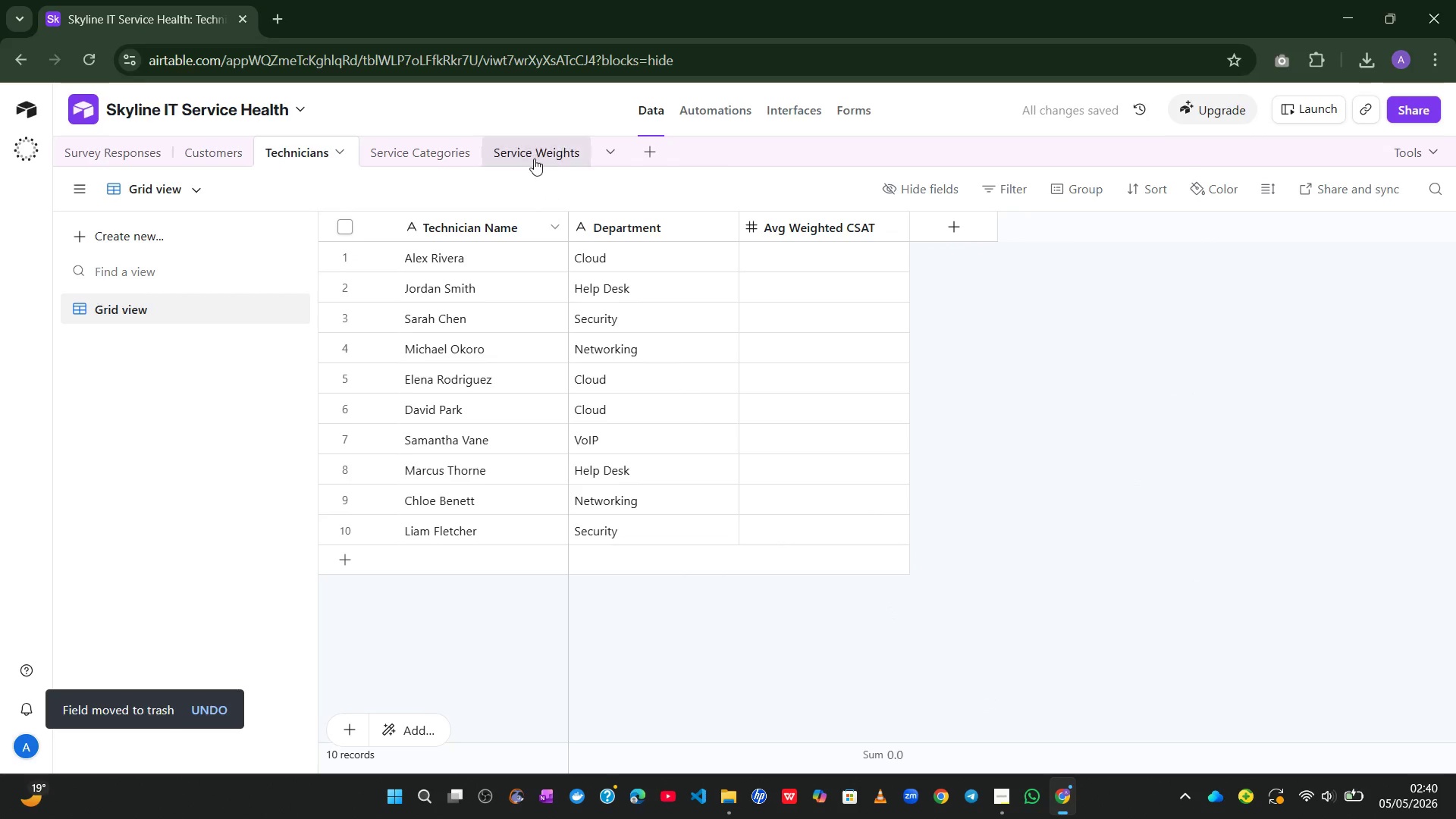 
left_click([526, 145])
 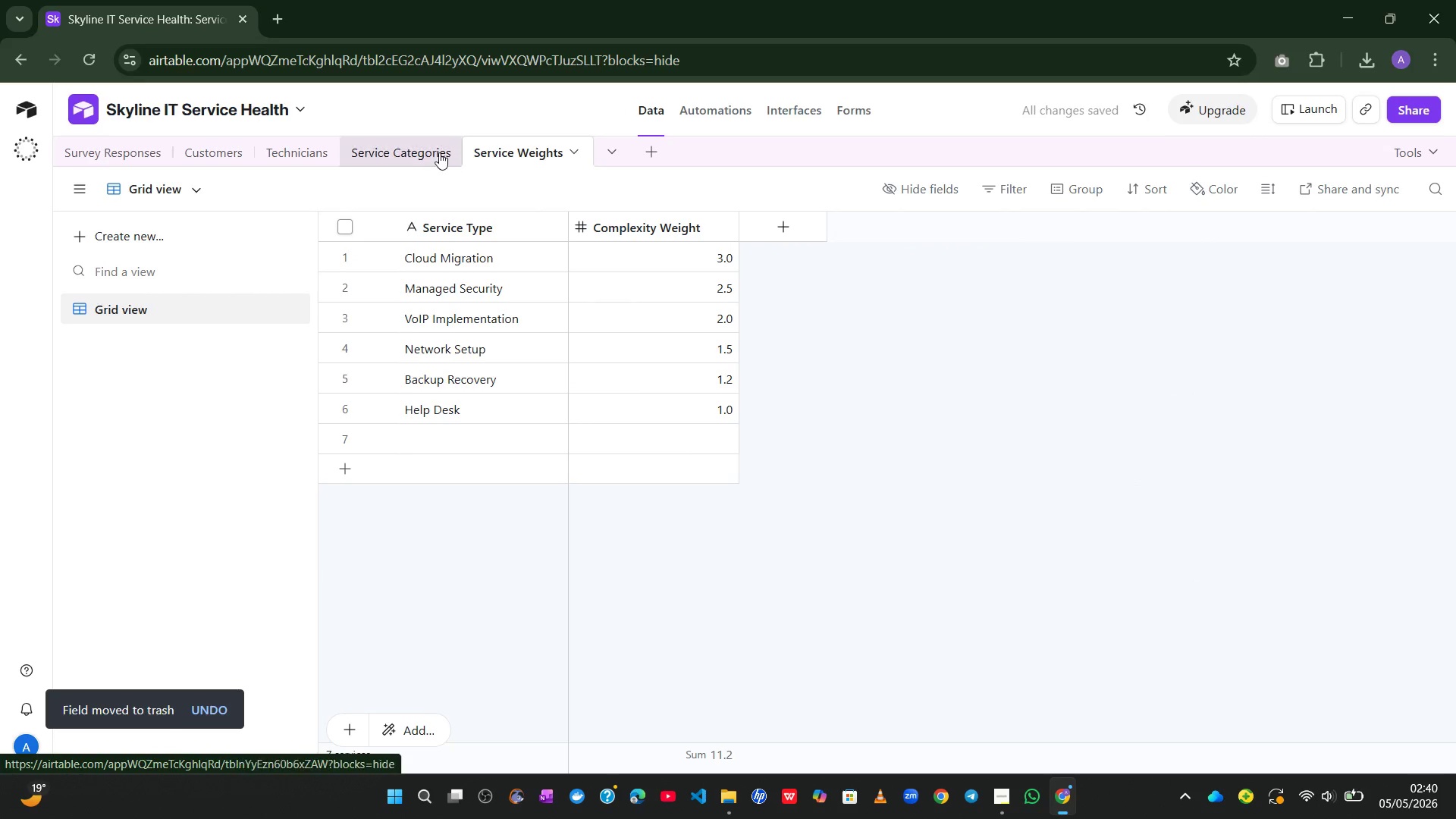 
left_click([422, 150])
 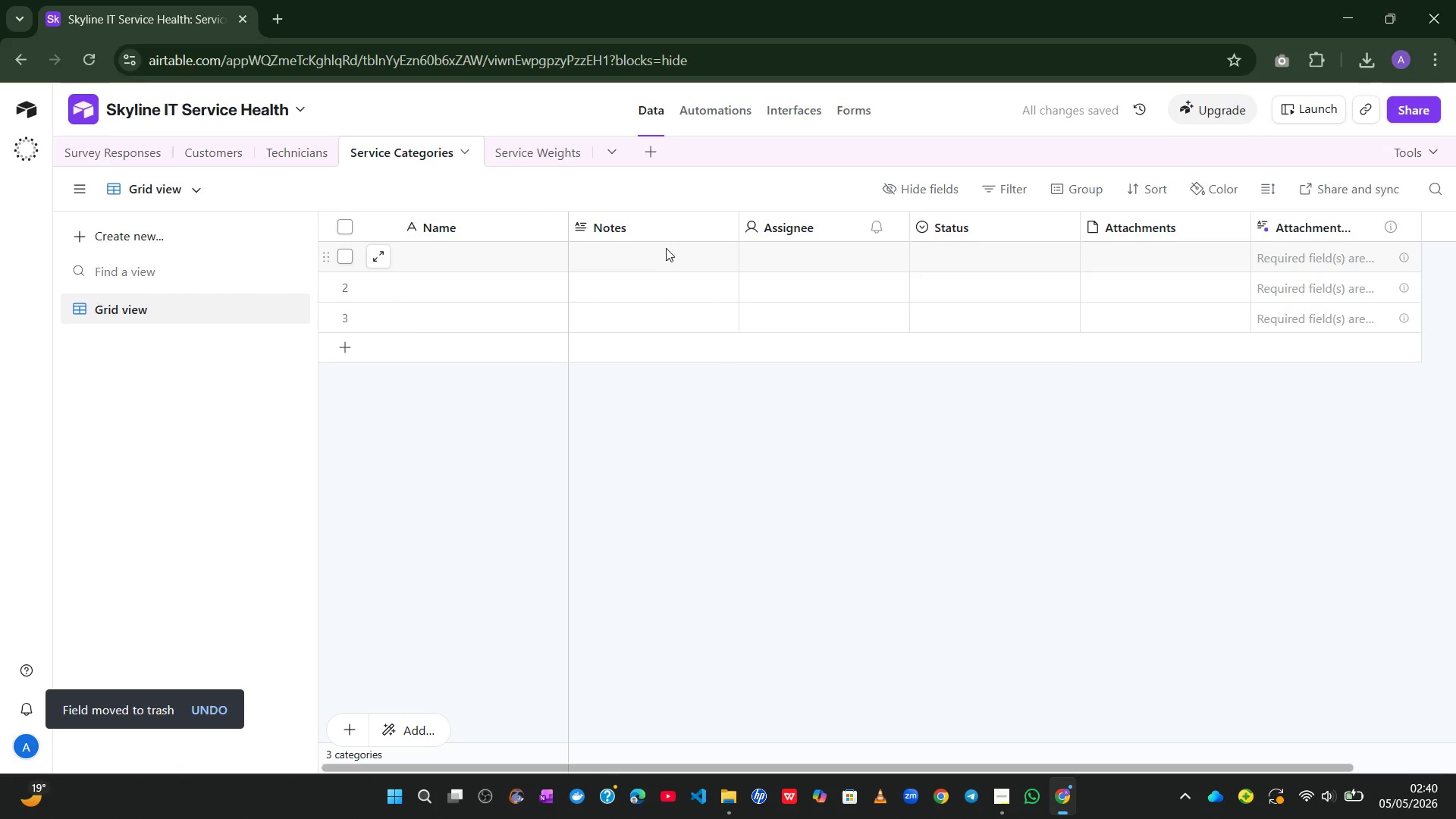 
right_click([648, 221])
 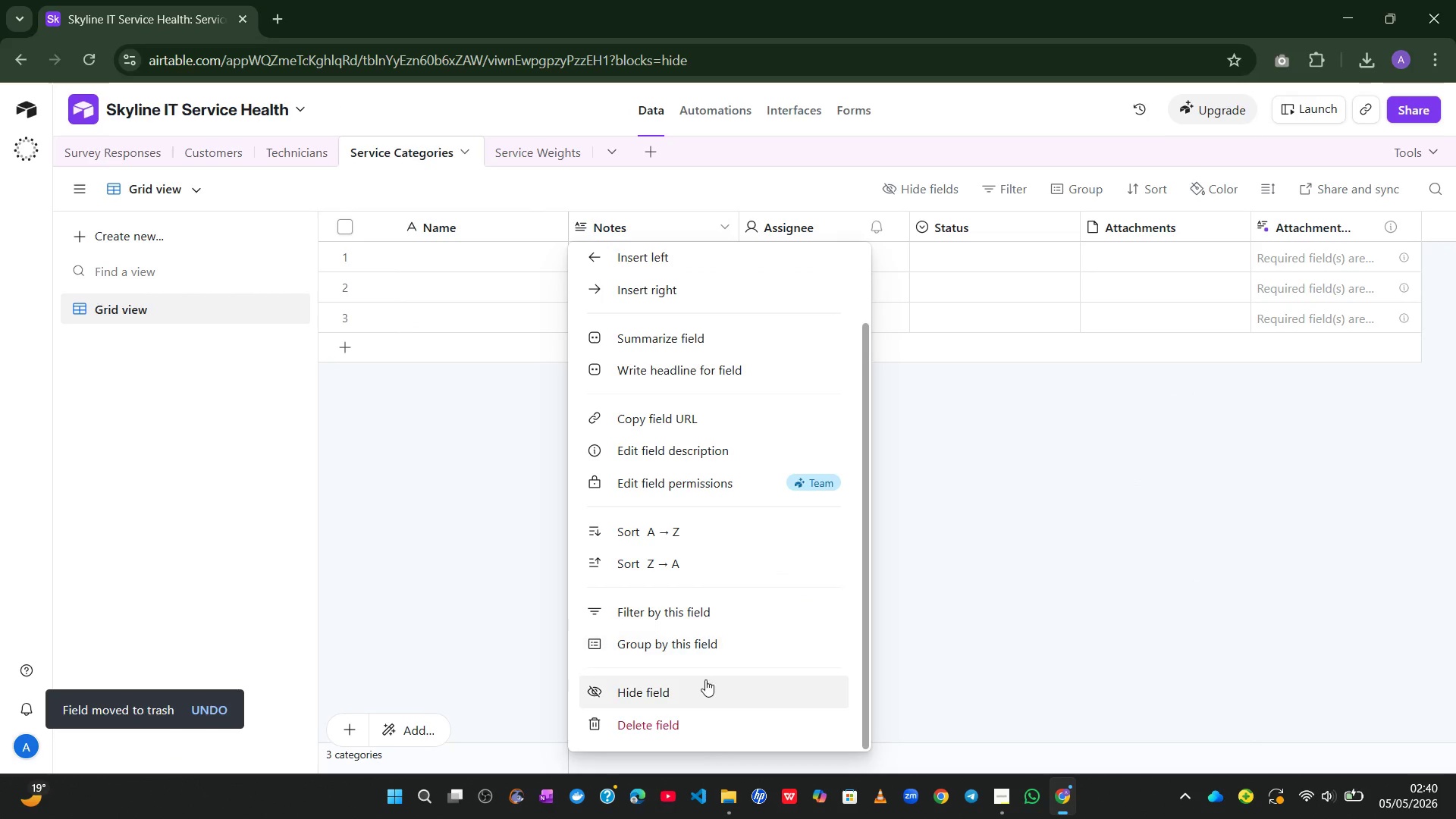 
left_click([703, 726])
 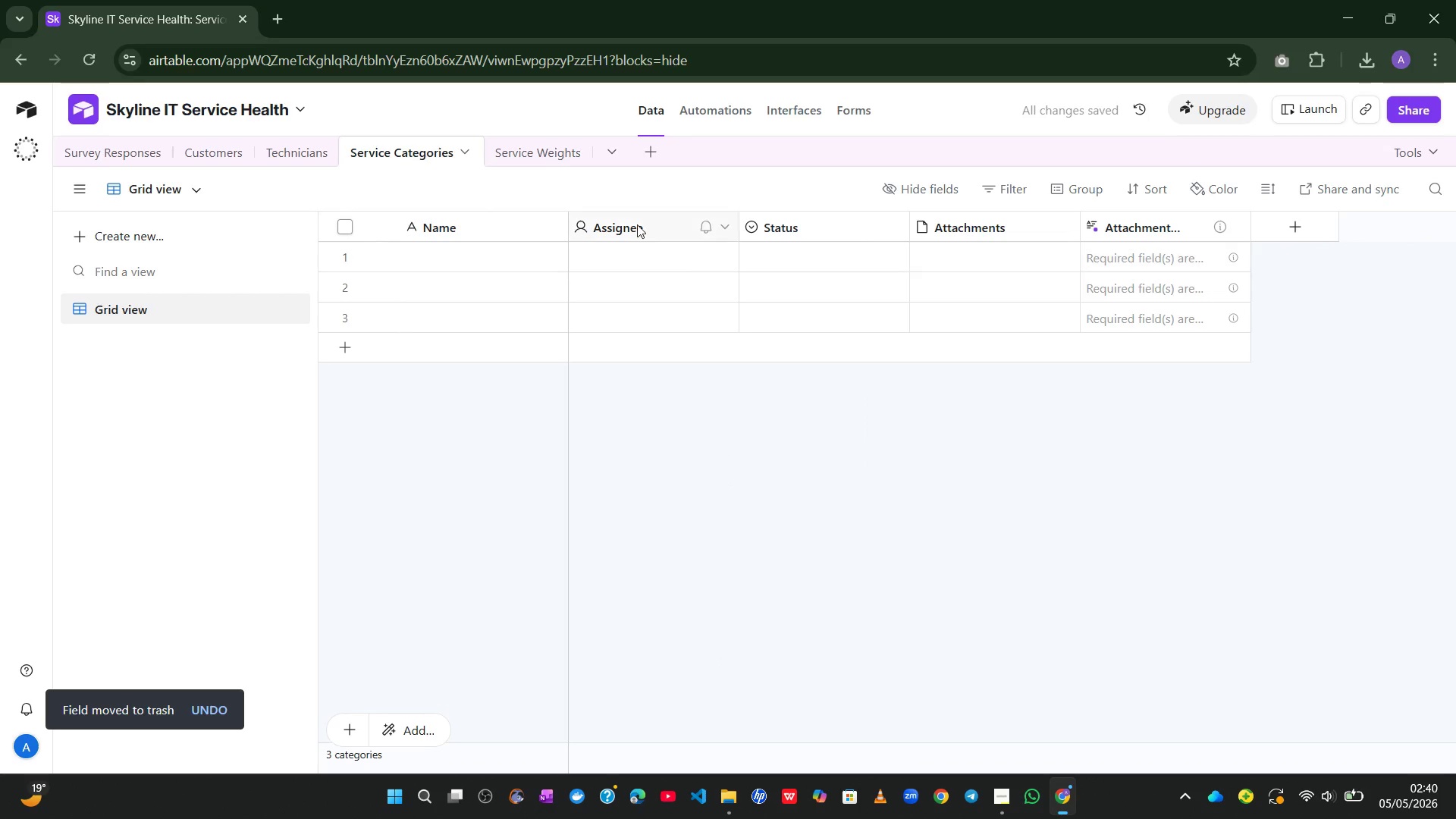 
right_click([635, 222])
 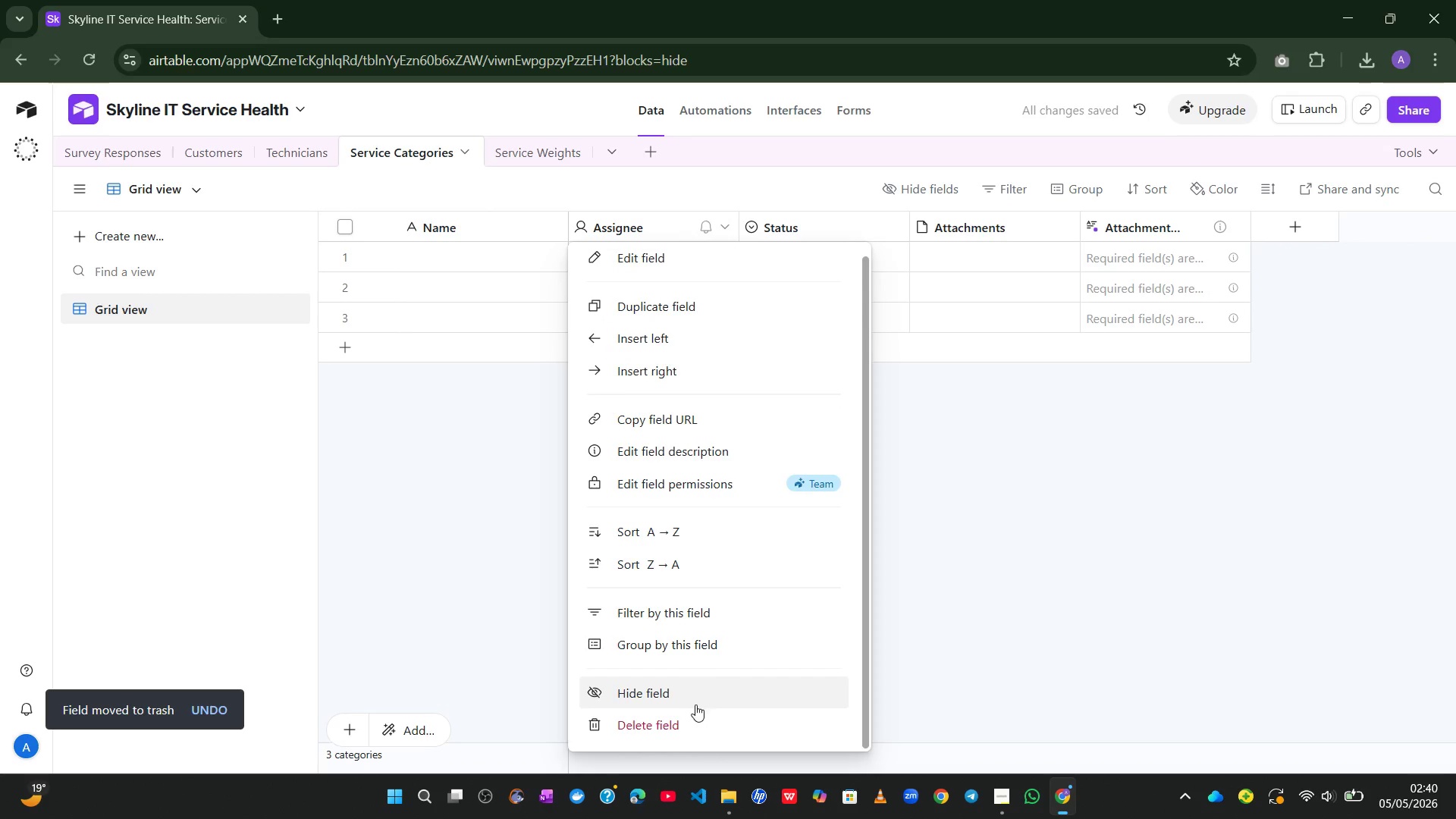 
left_click([679, 723])
 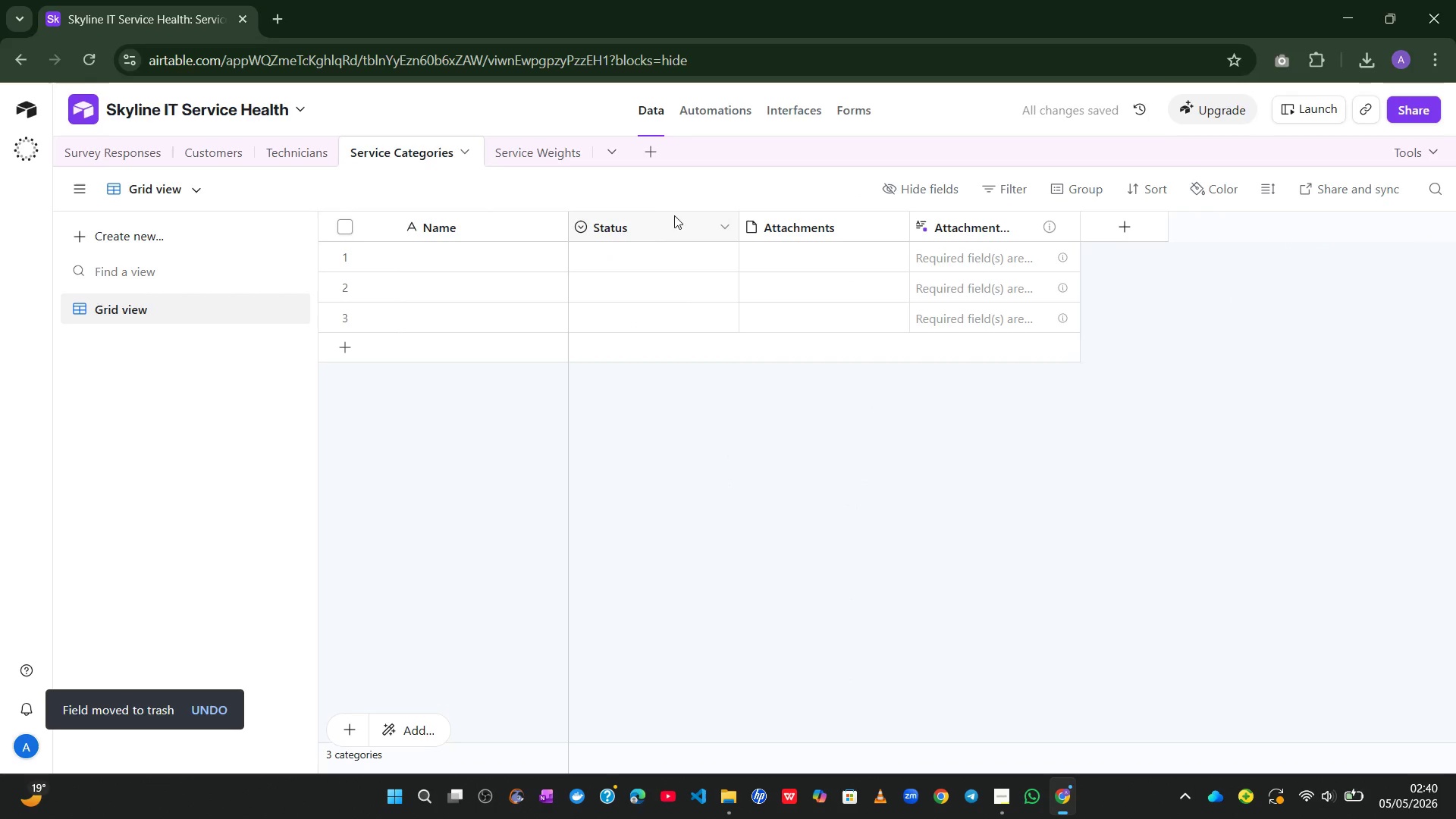 
right_click([661, 219])
 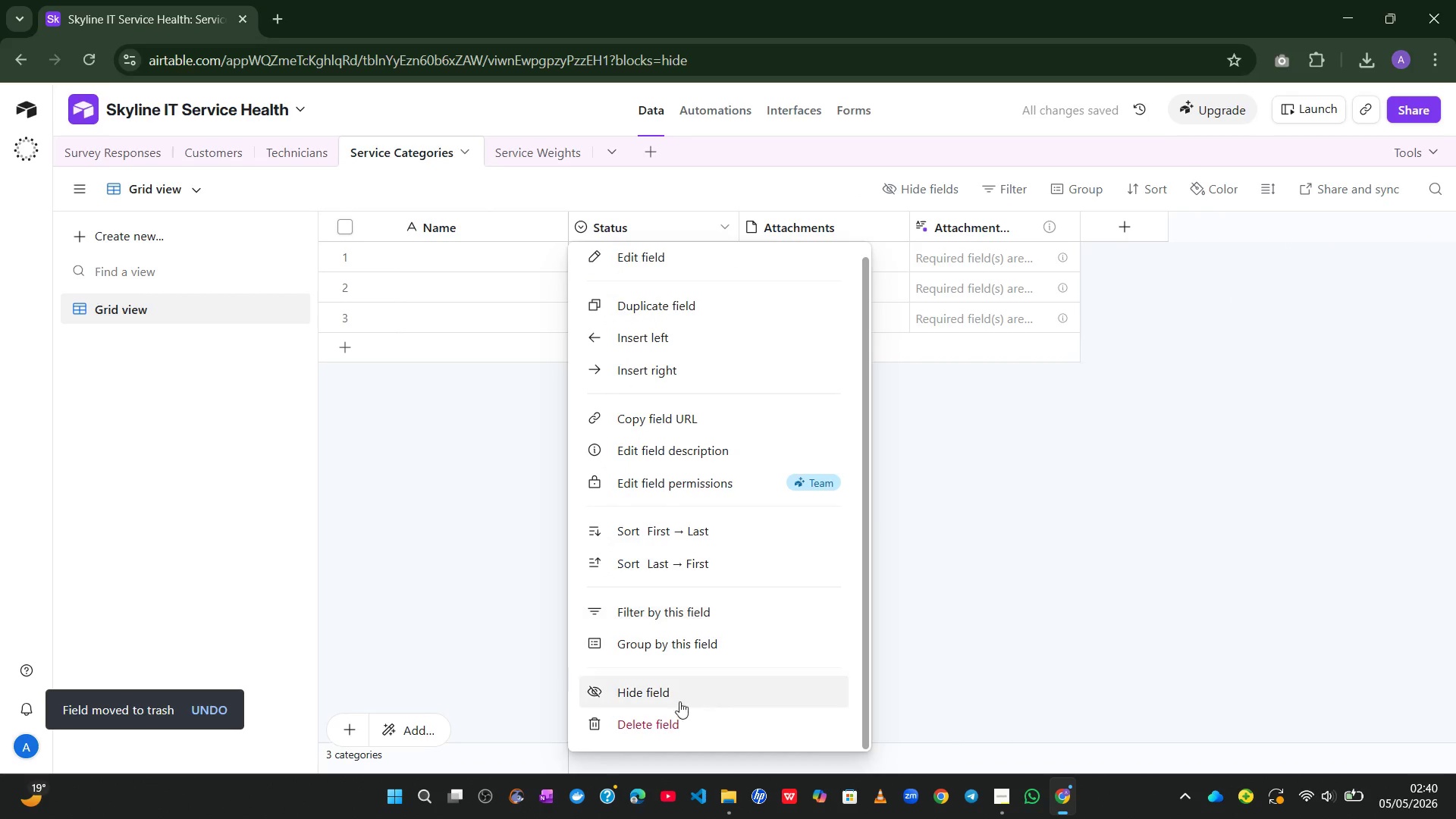 
left_click([658, 728])
 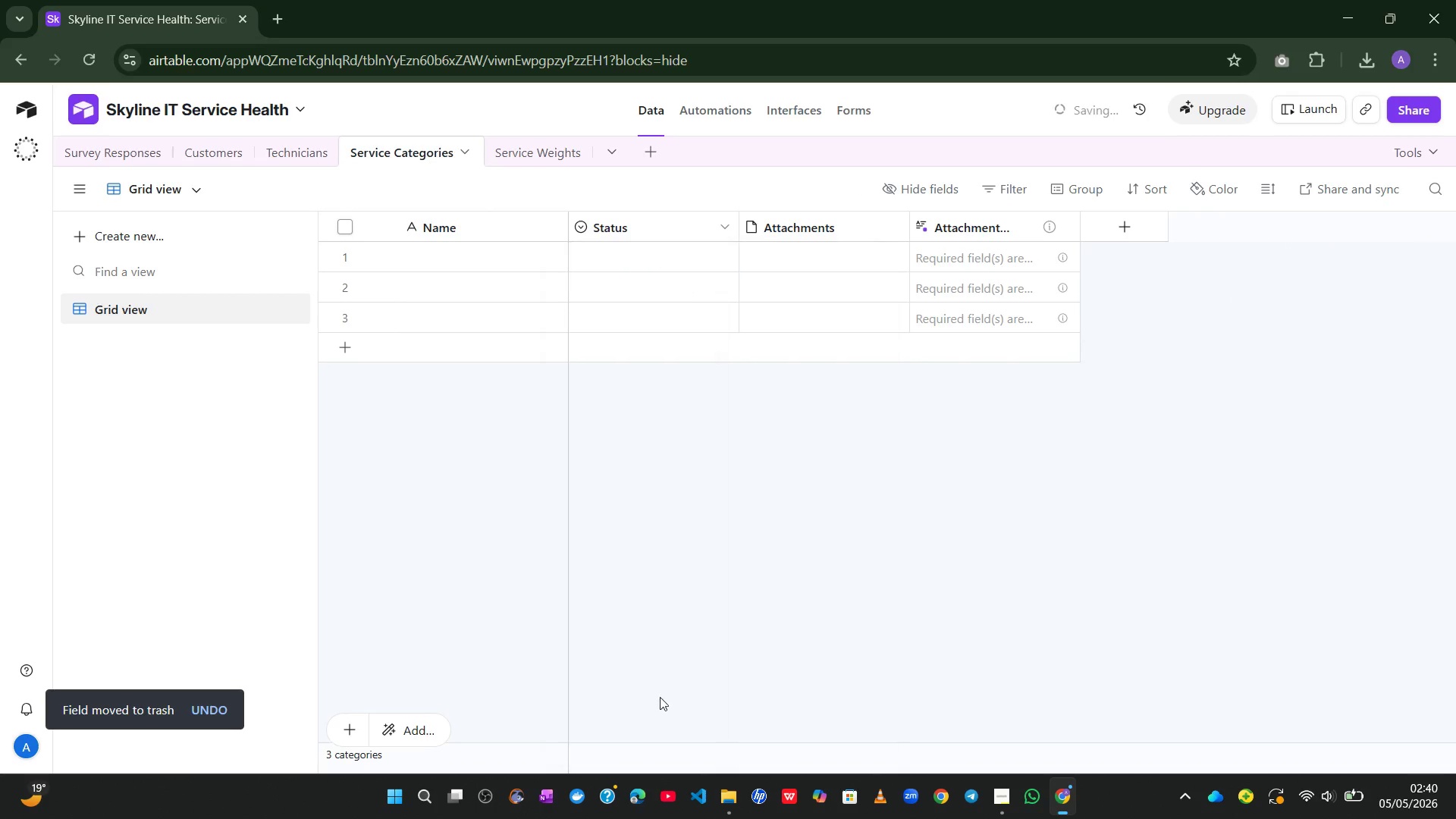 
left_click_drag(start_coordinate=[658, 728], to_coordinate=[668, 596])
 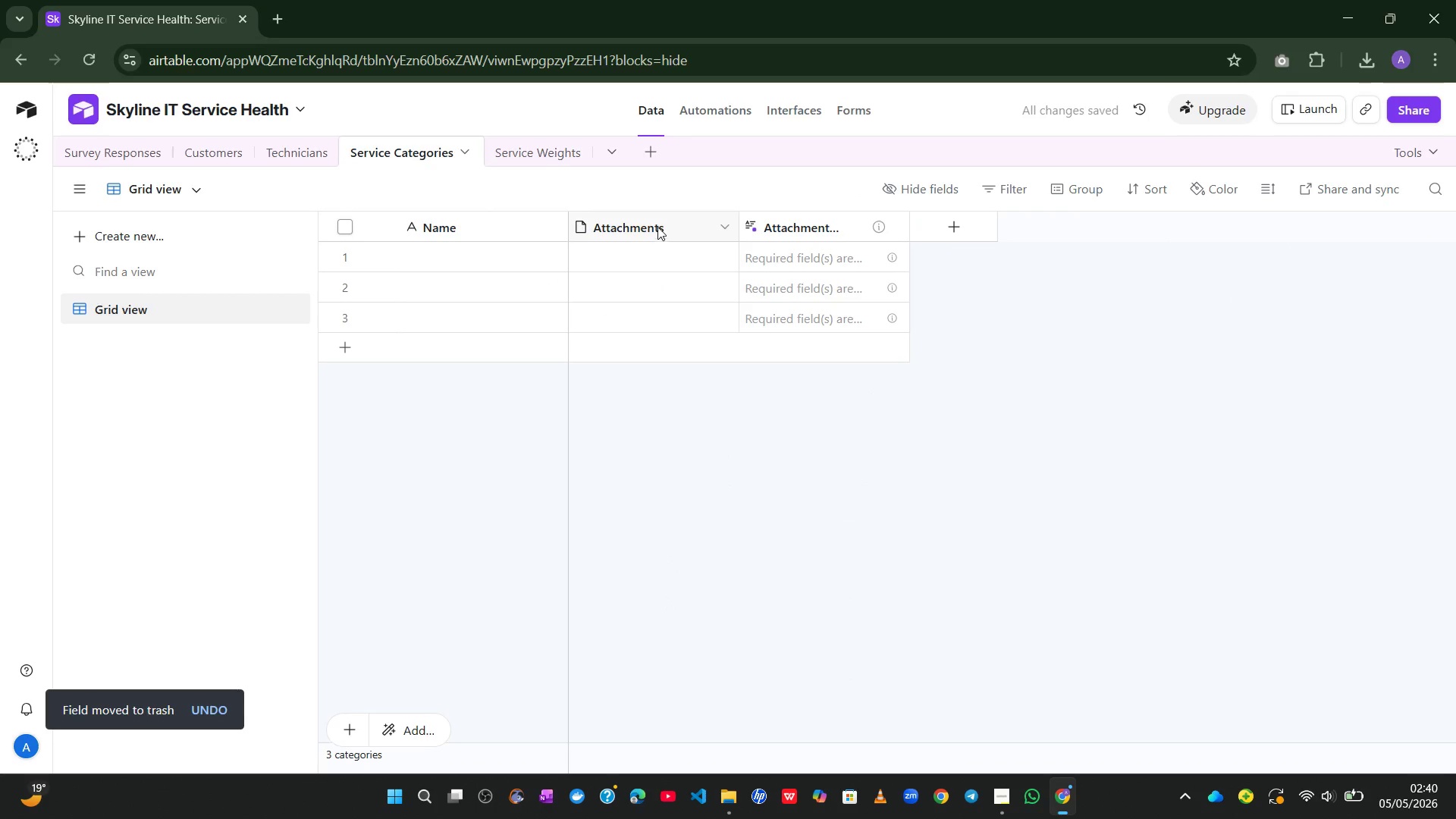 
right_click([657, 223])
 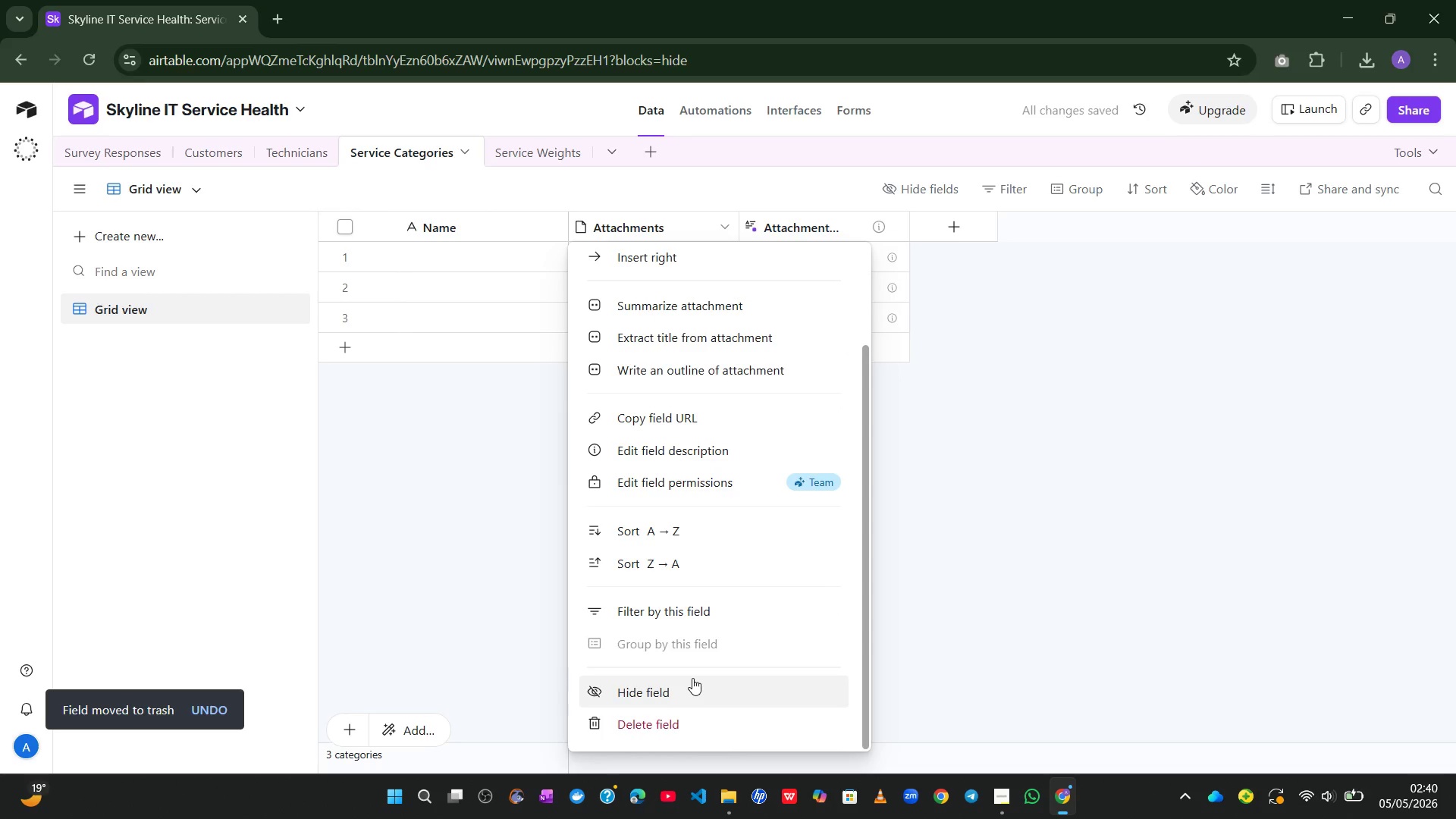 
left_click([679, 724])
 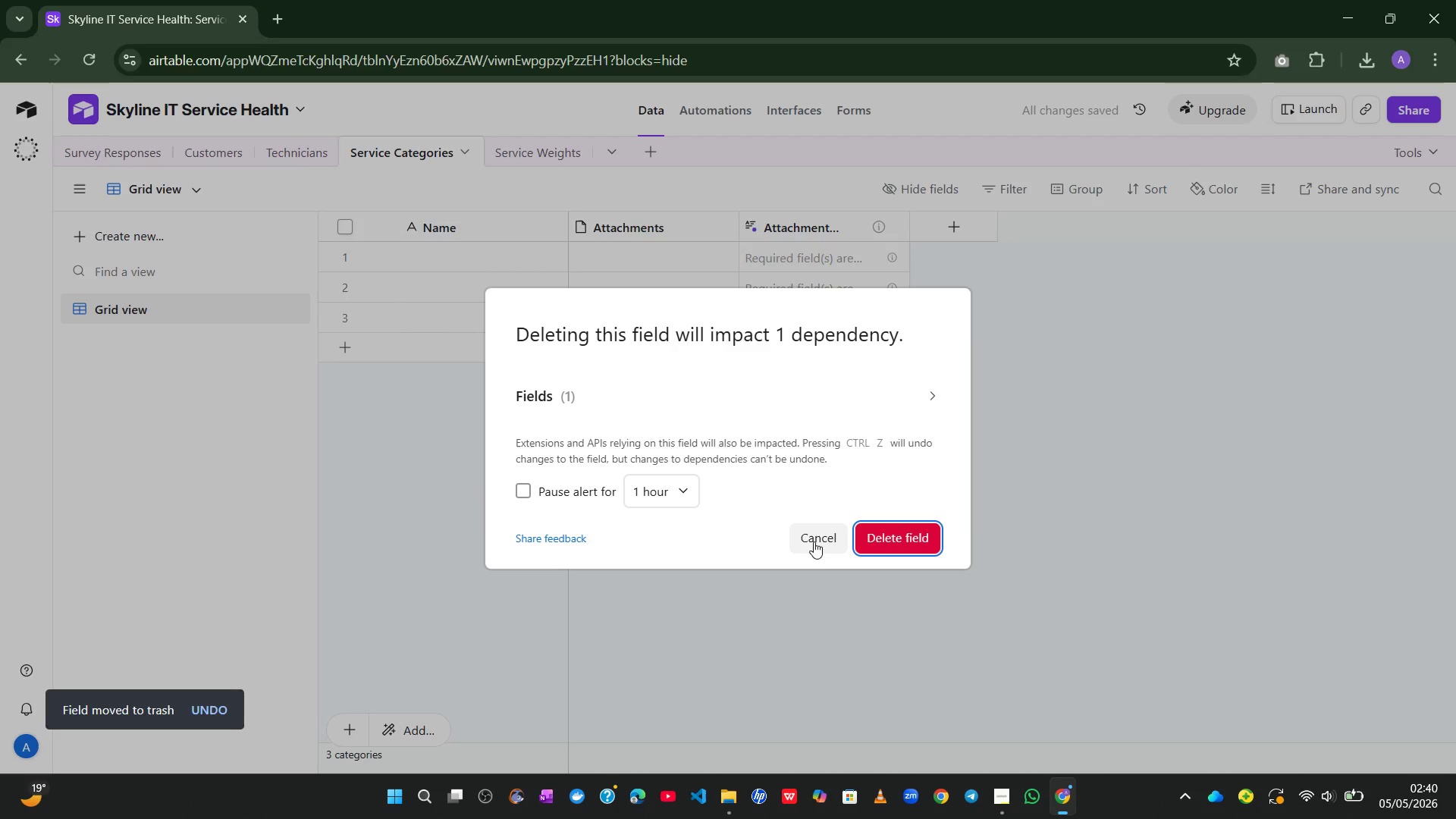 
left_click([874, 554])
 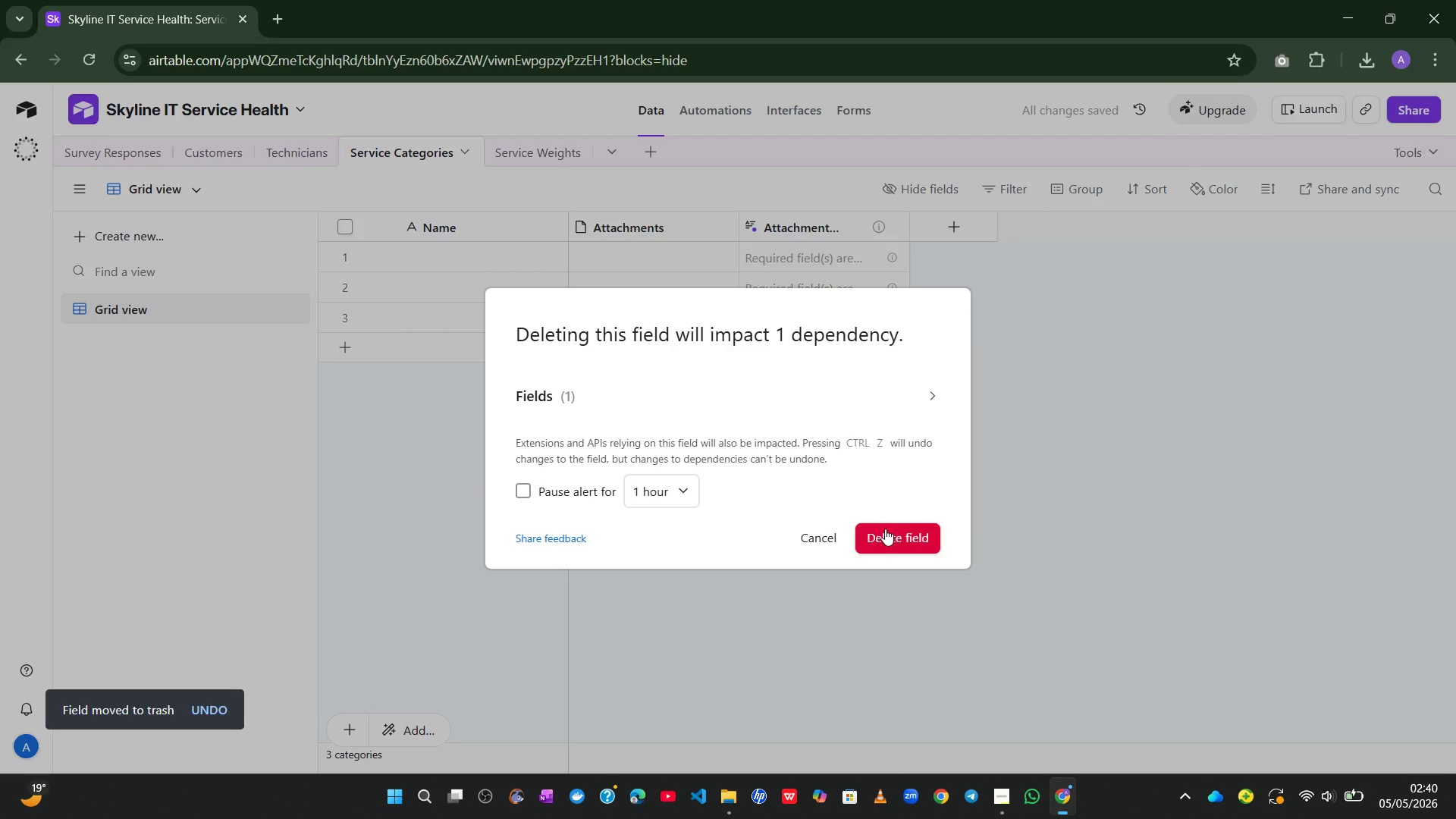 
left_click([885, 529])
 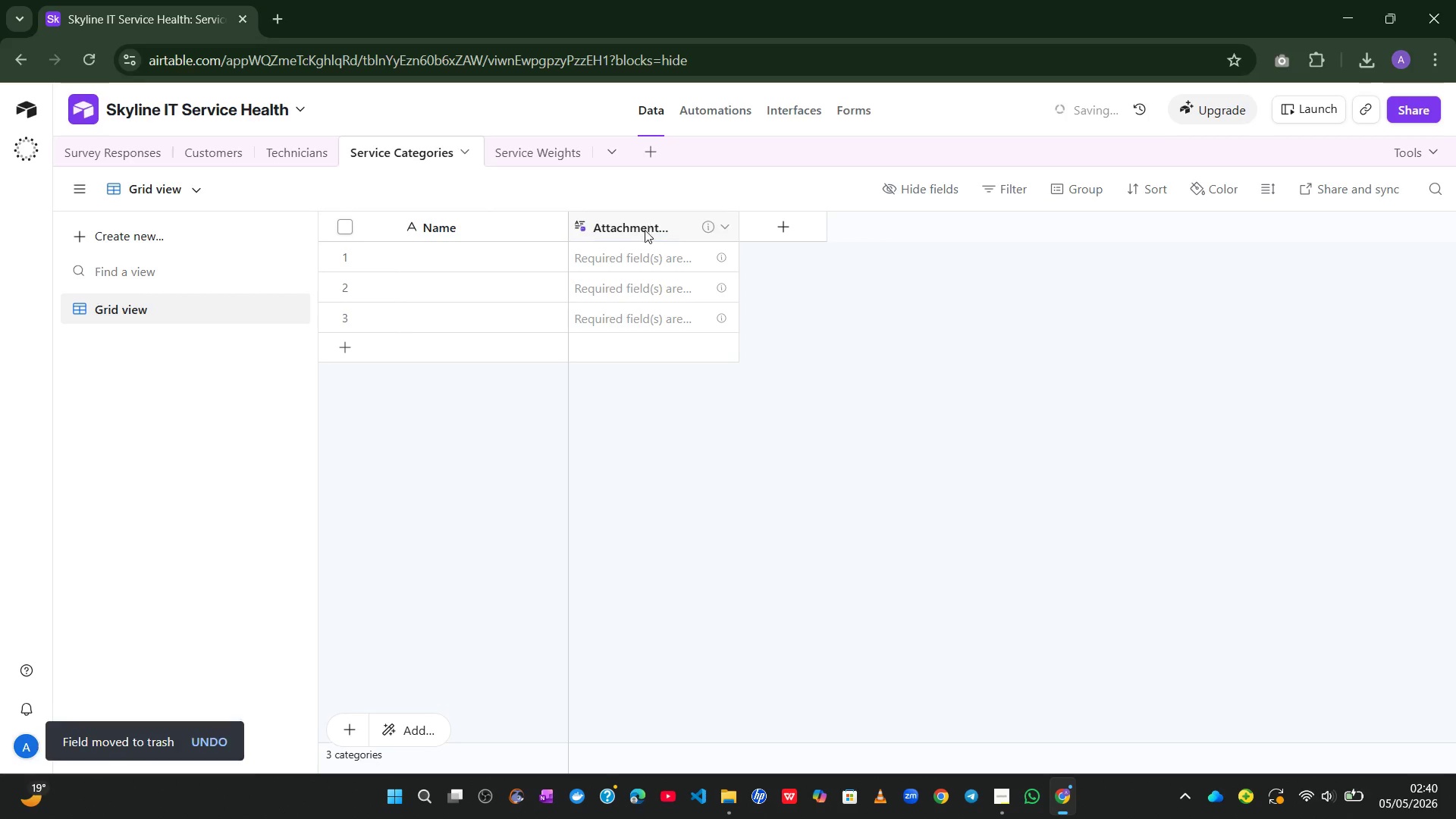 
right_click([635, 220])
 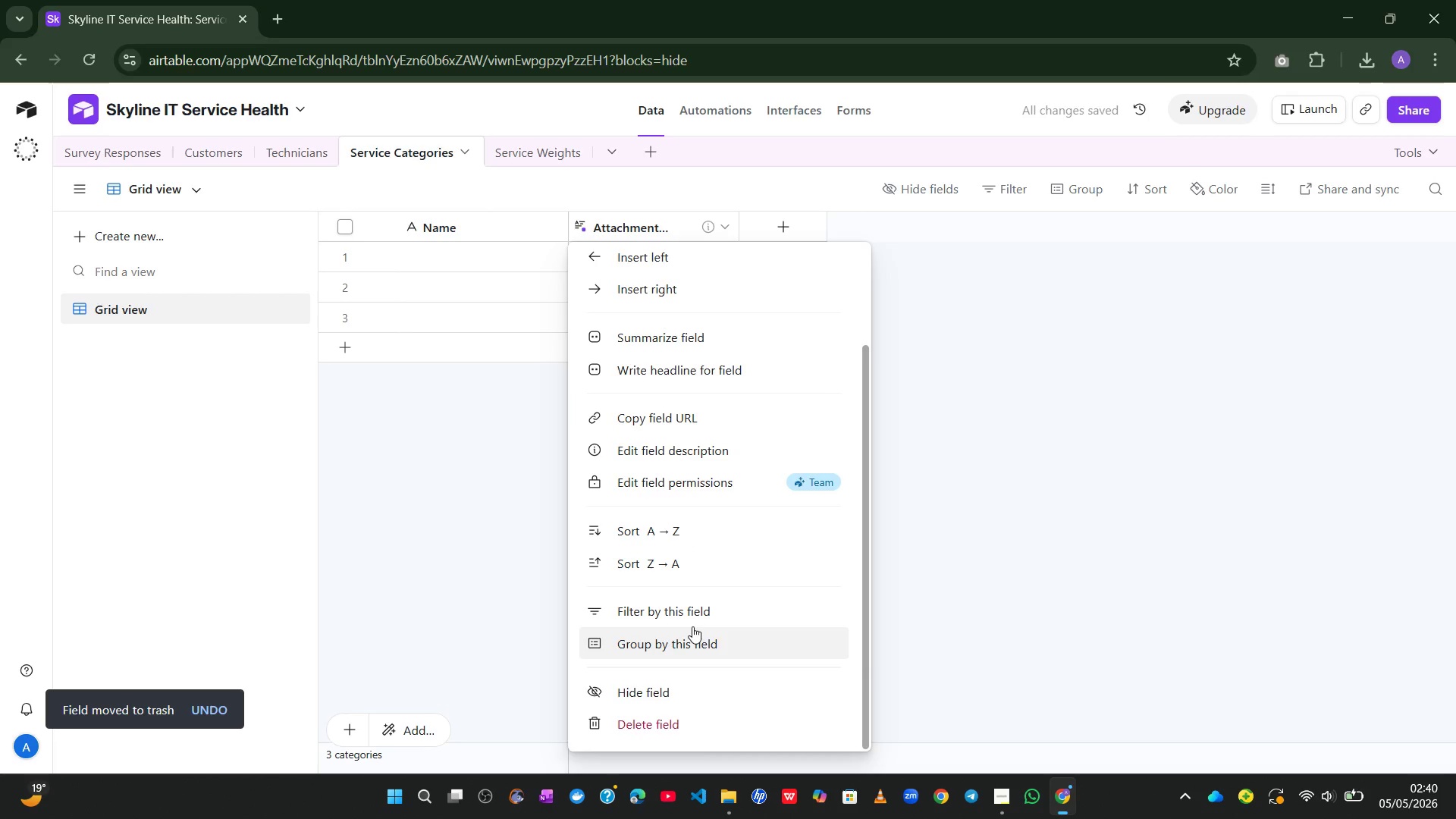 
left_click([672, 728])
 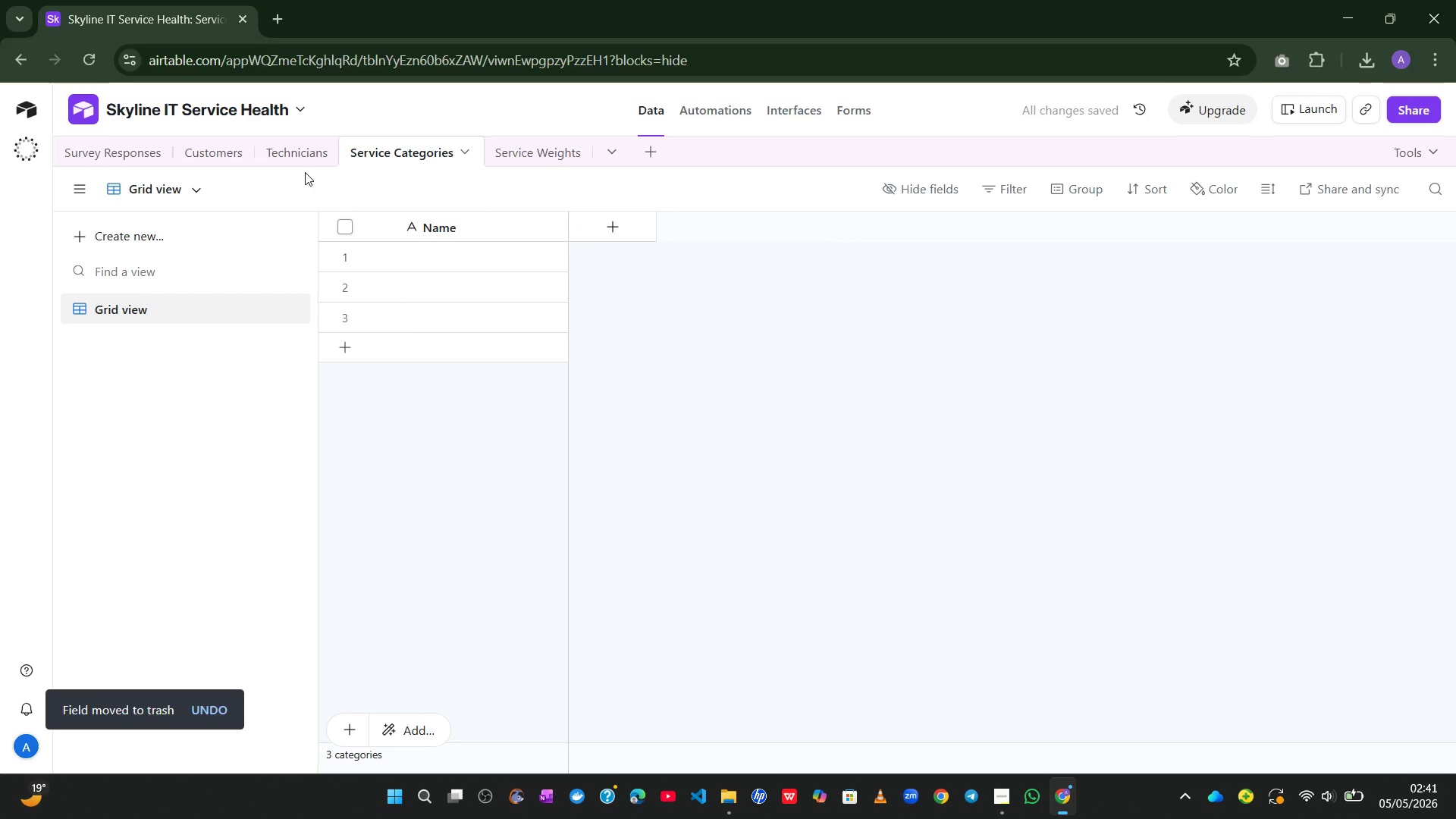 
left_click([299, 159])
 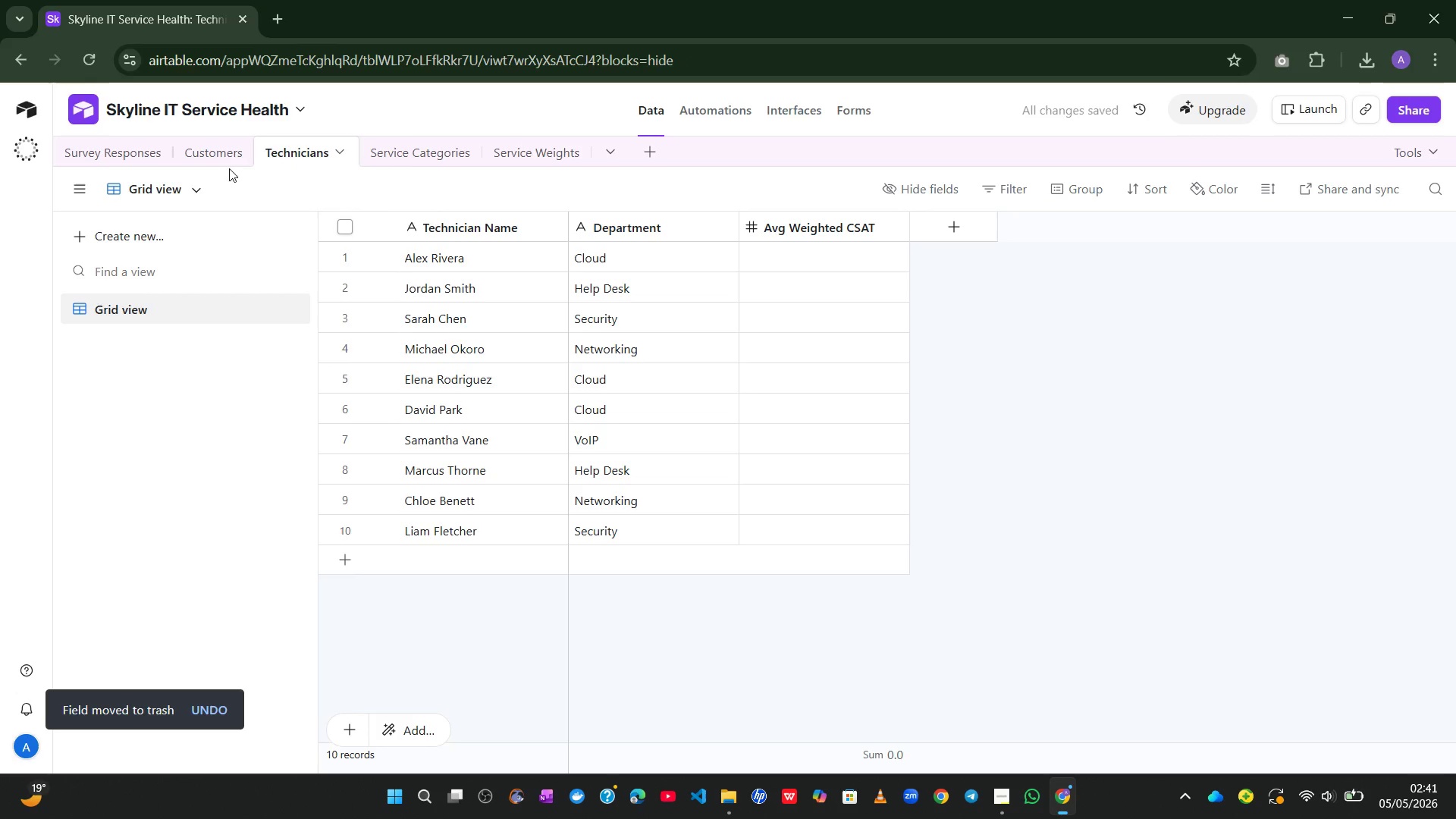 
left_click([222, 162])
 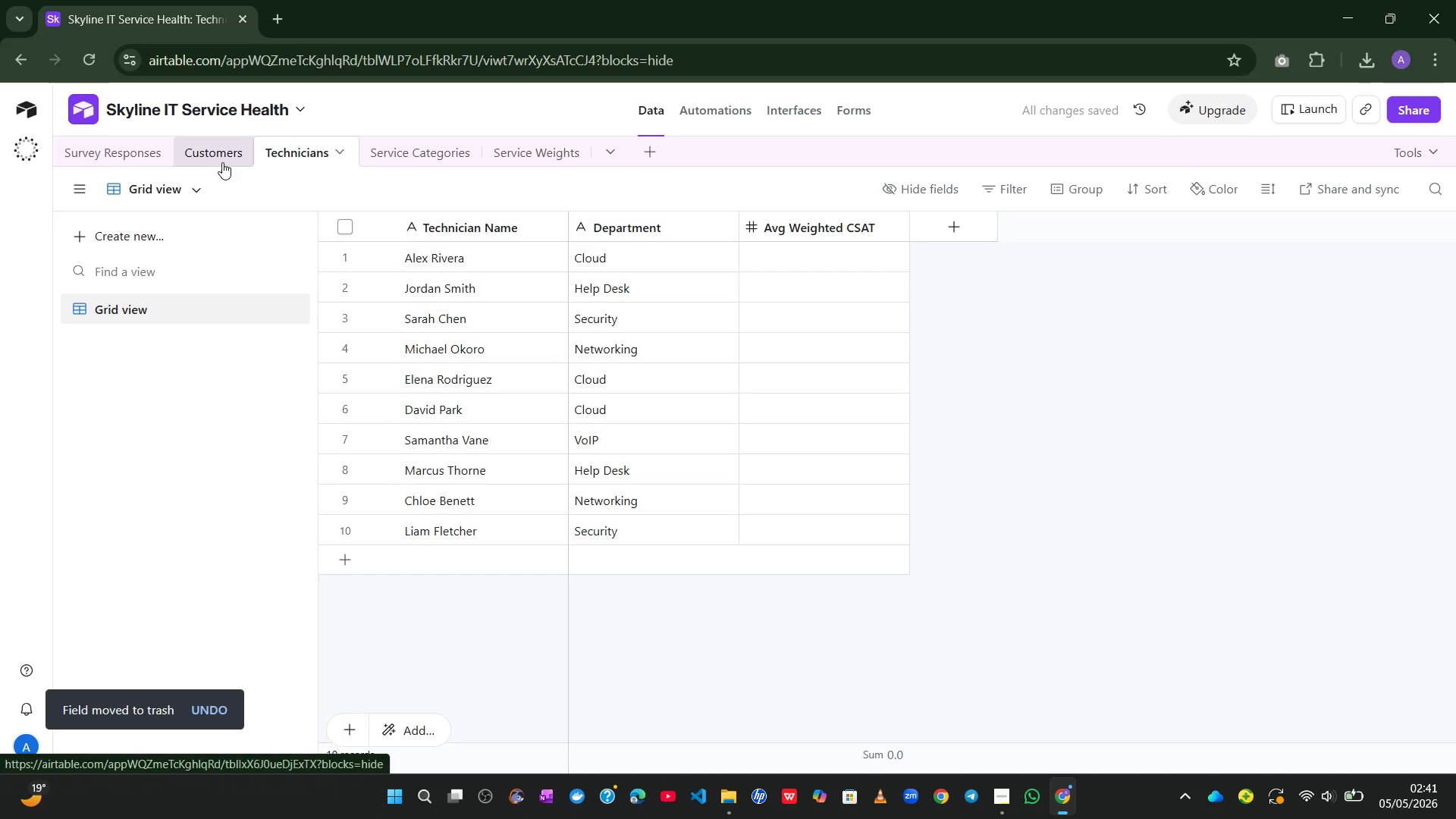 
mouse_move([282, 199])
 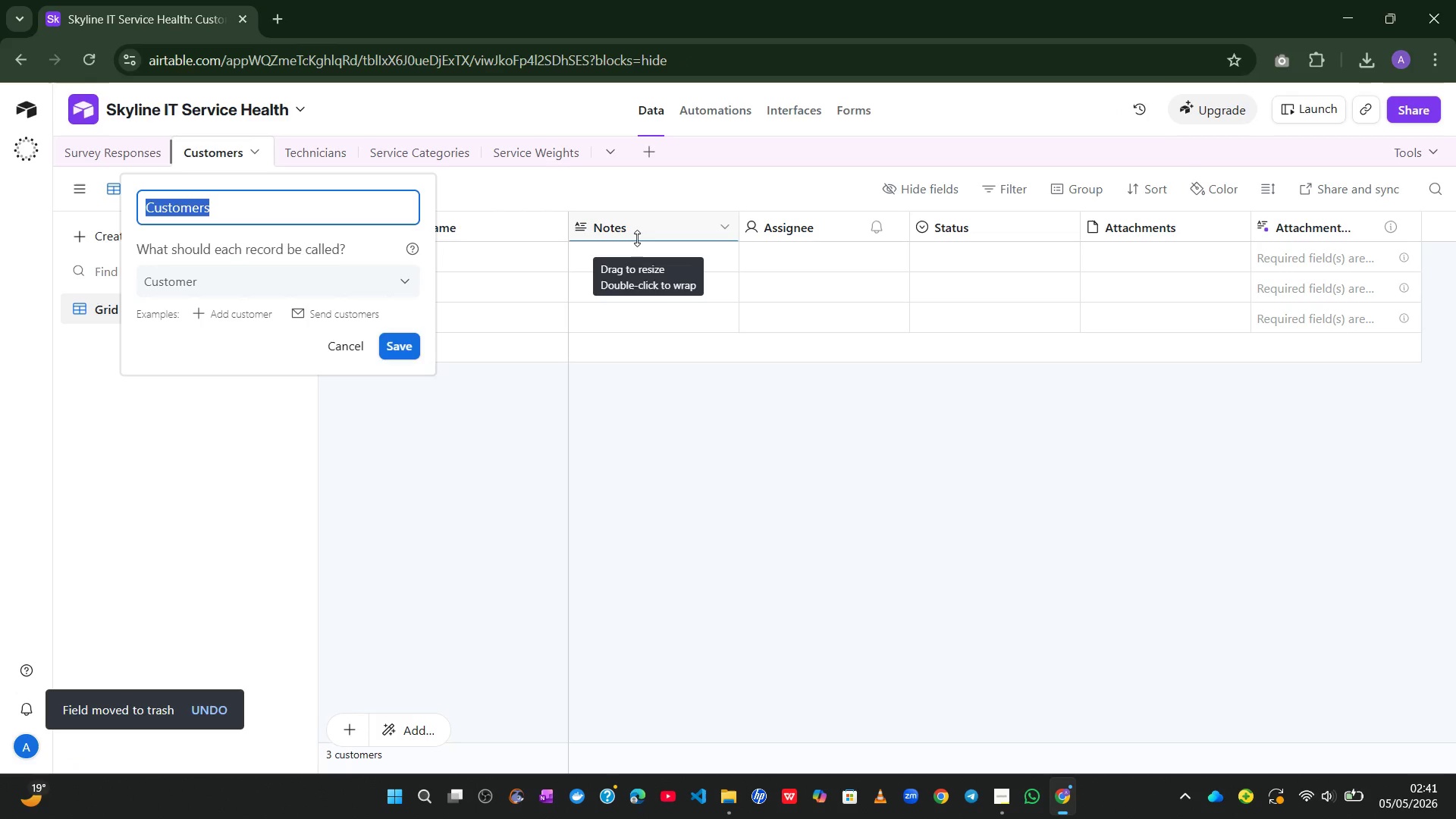 
right_click([637, 238])
 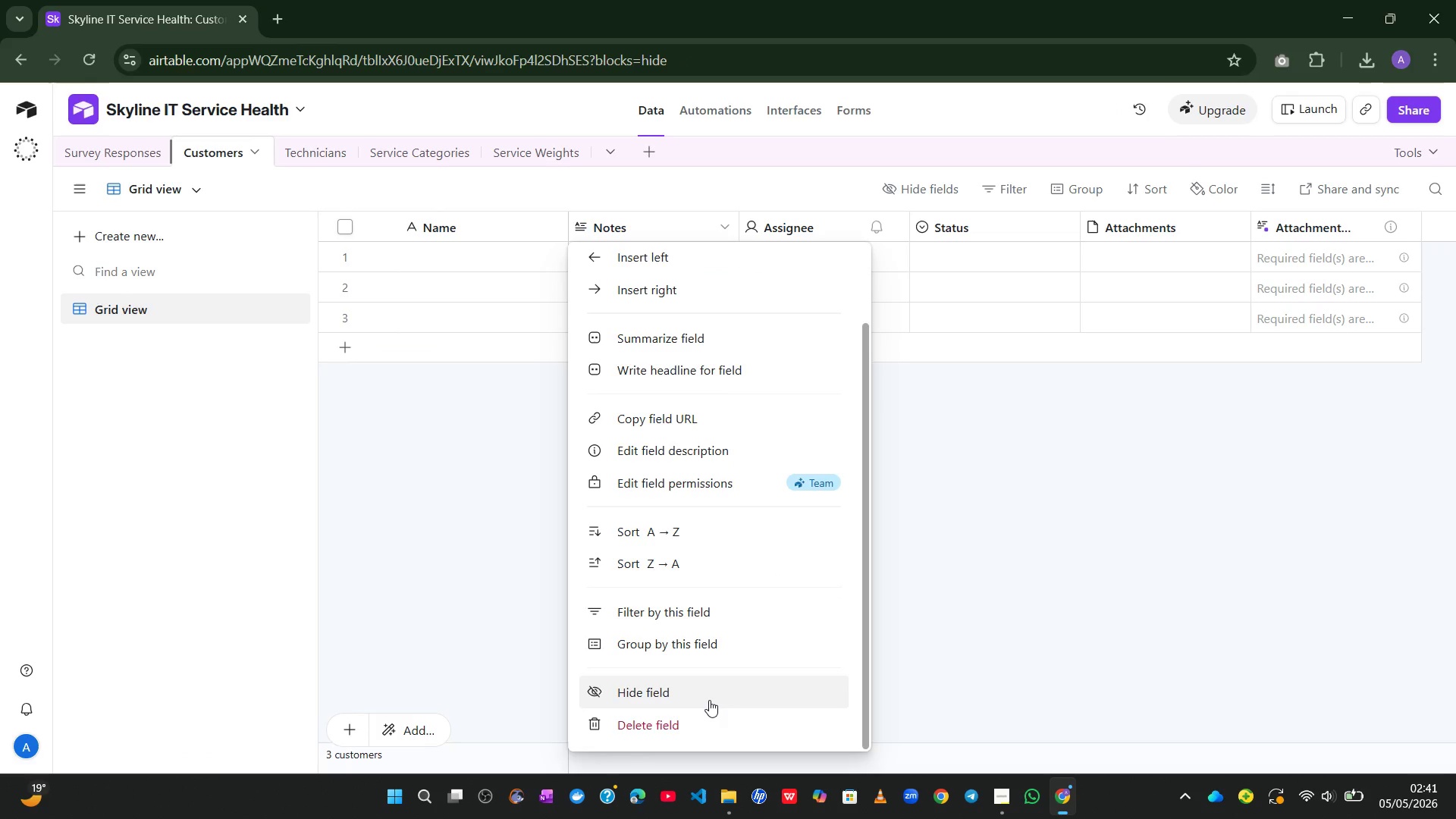 
left_click([673, 714])
 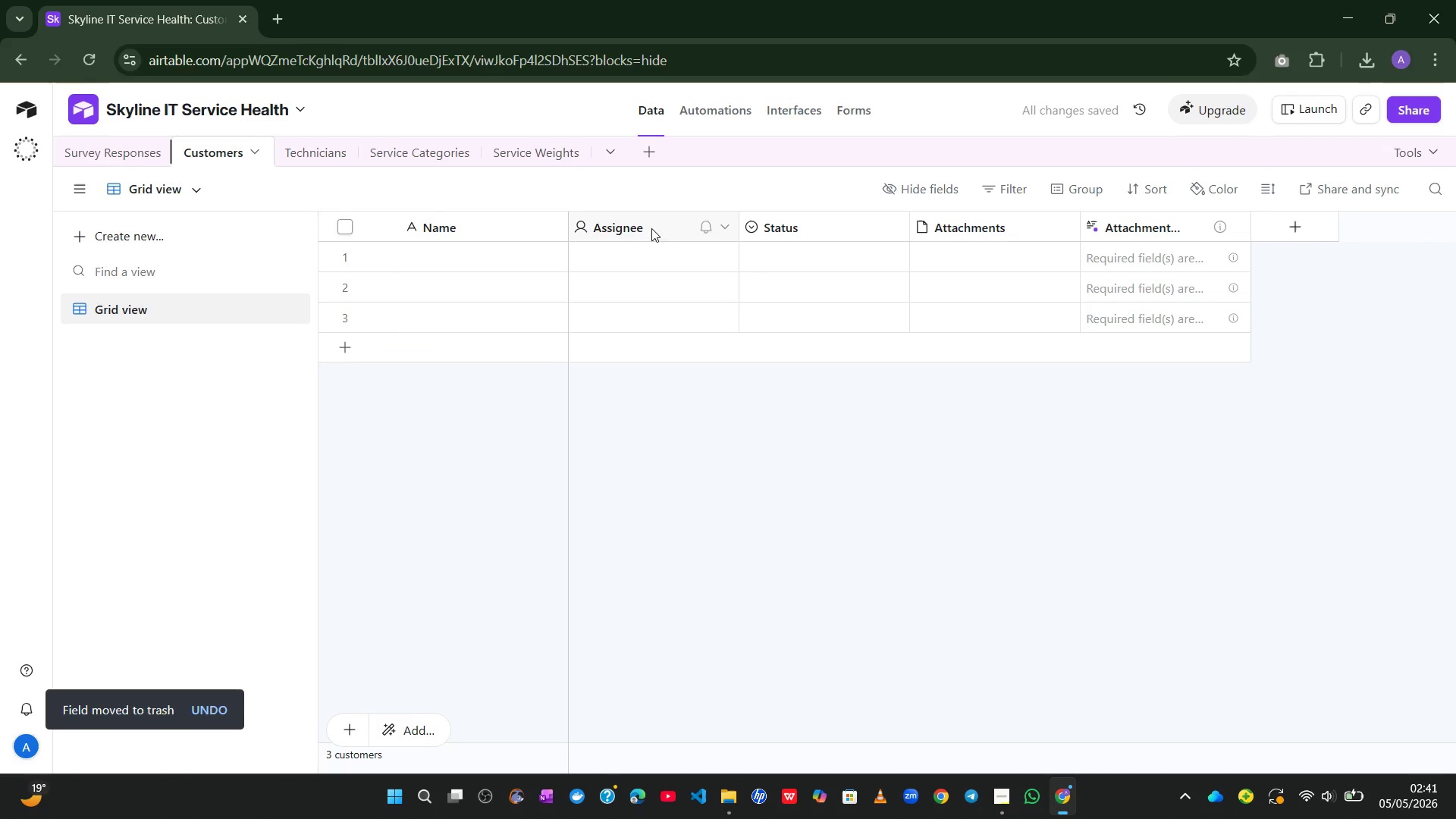 
right_click([645, 224])
 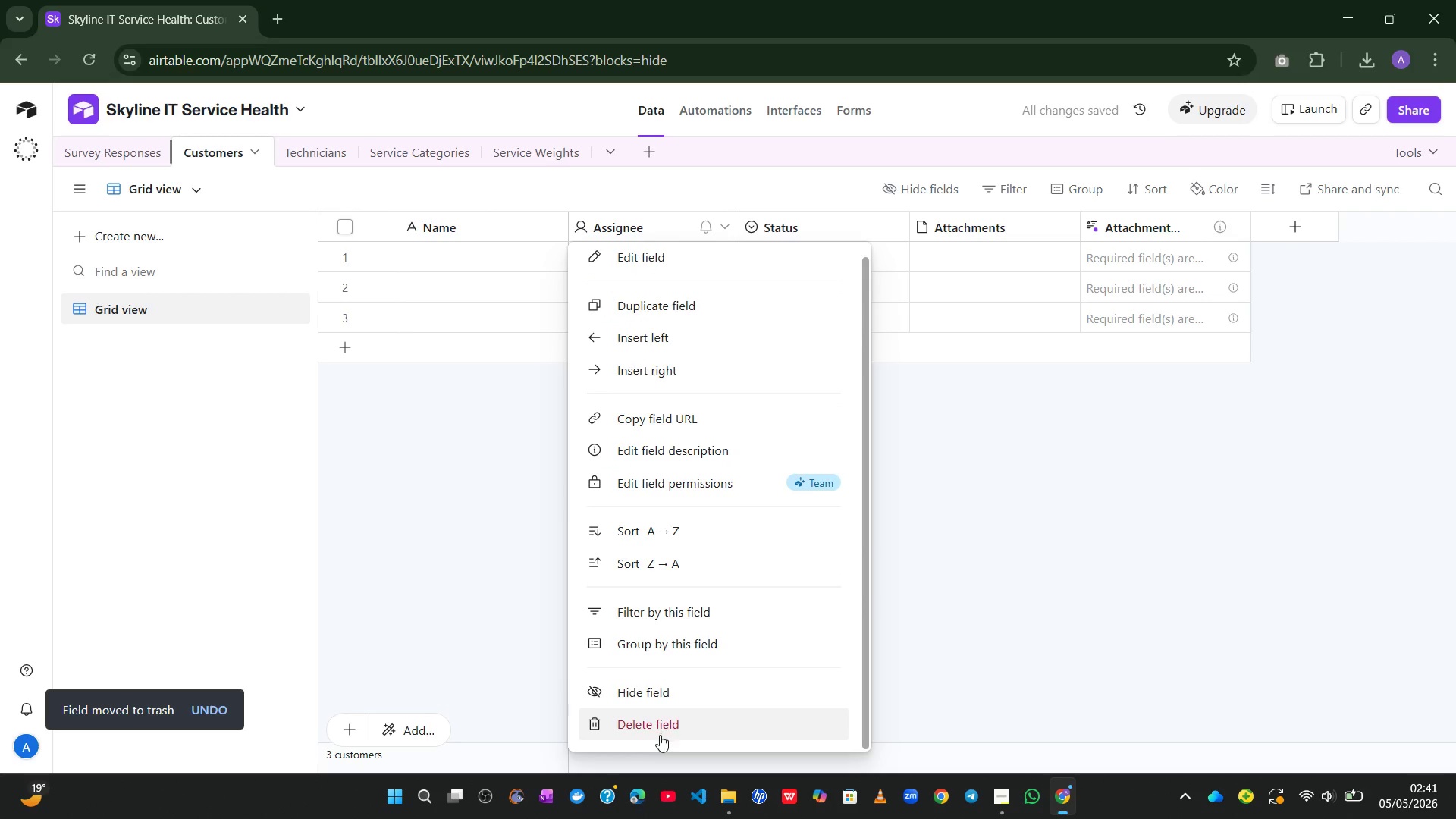 
left_click([660, 734])
 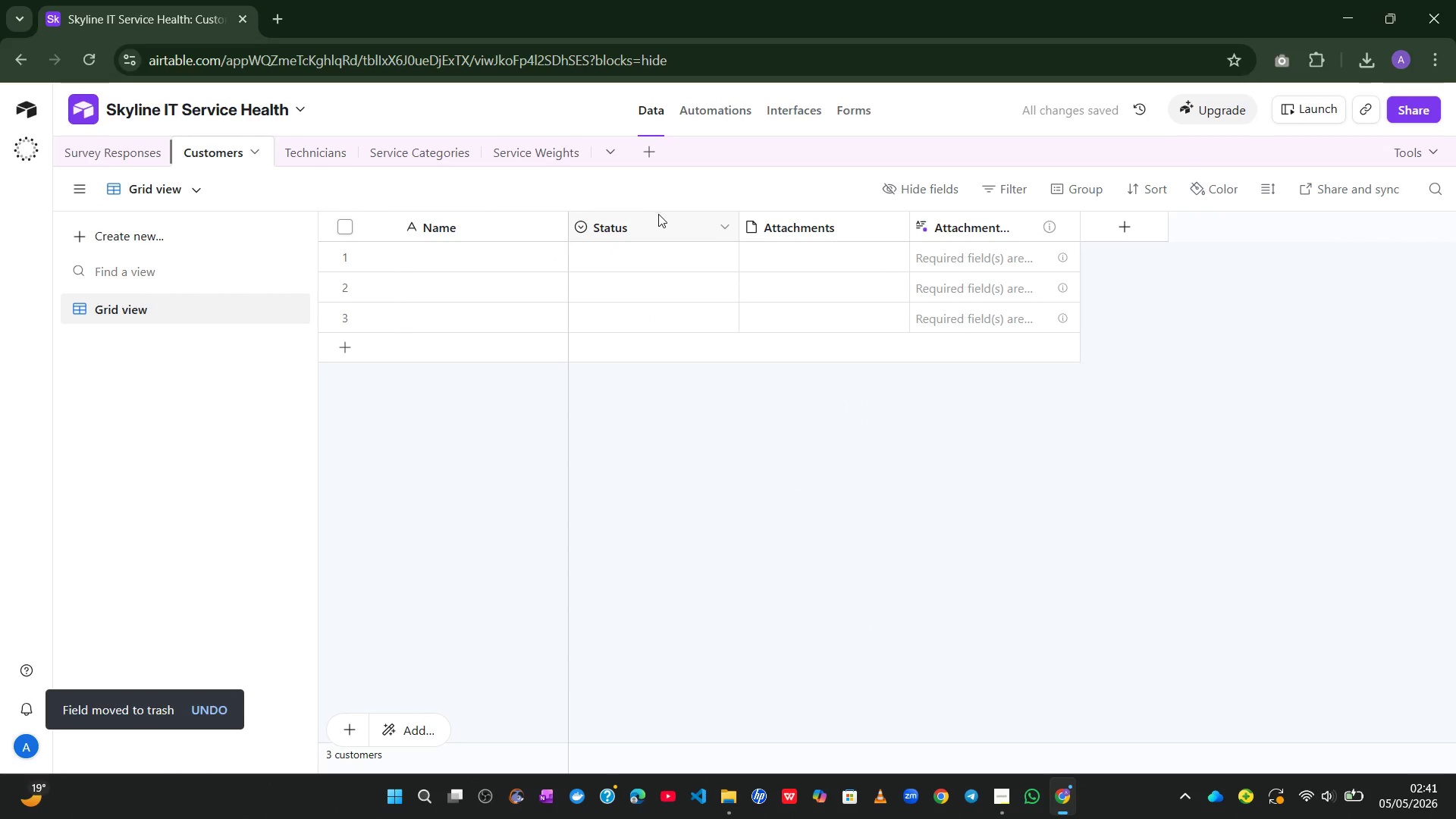 
right_click([652, 218])
 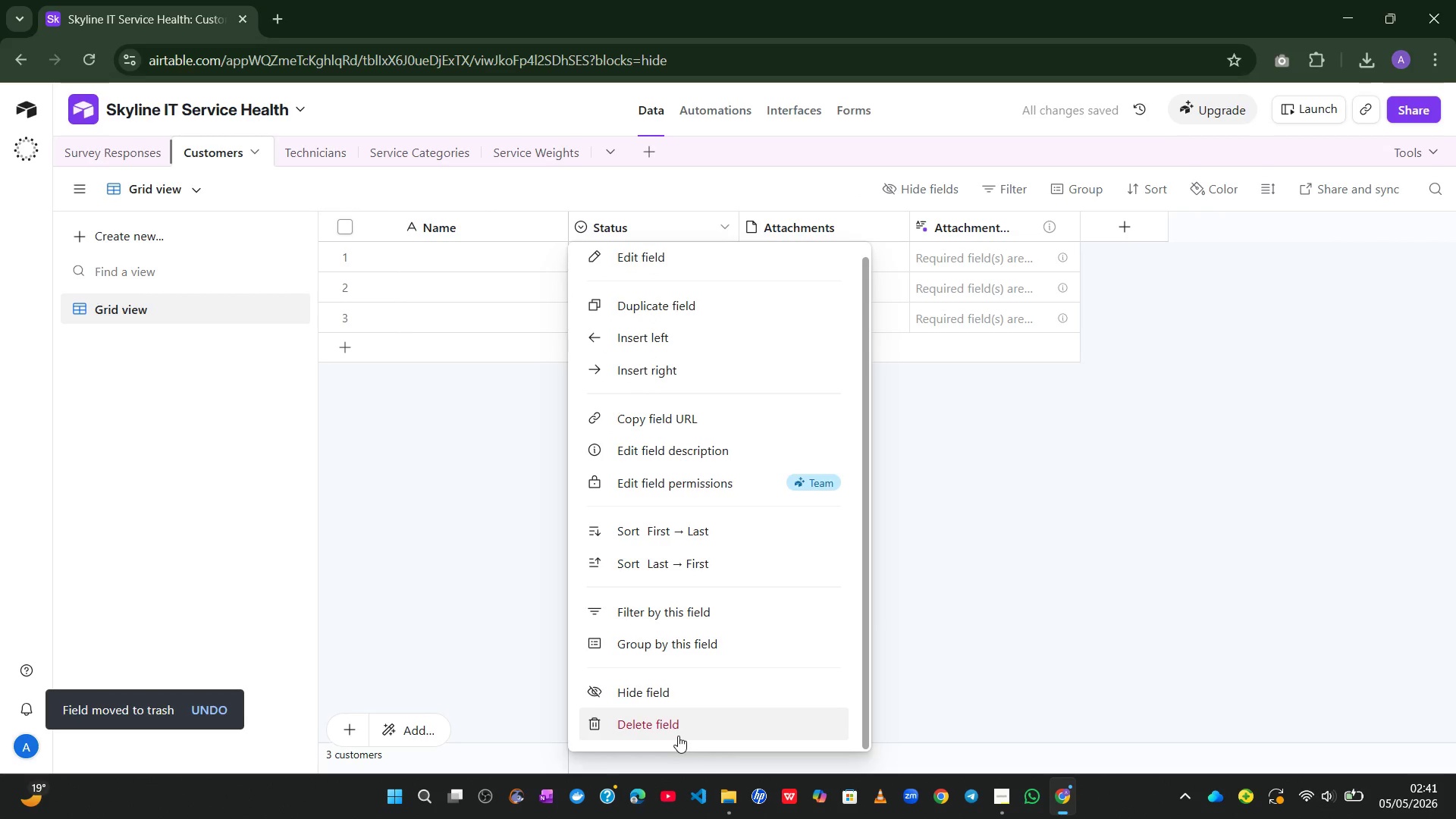 
left_click([665, 727])
 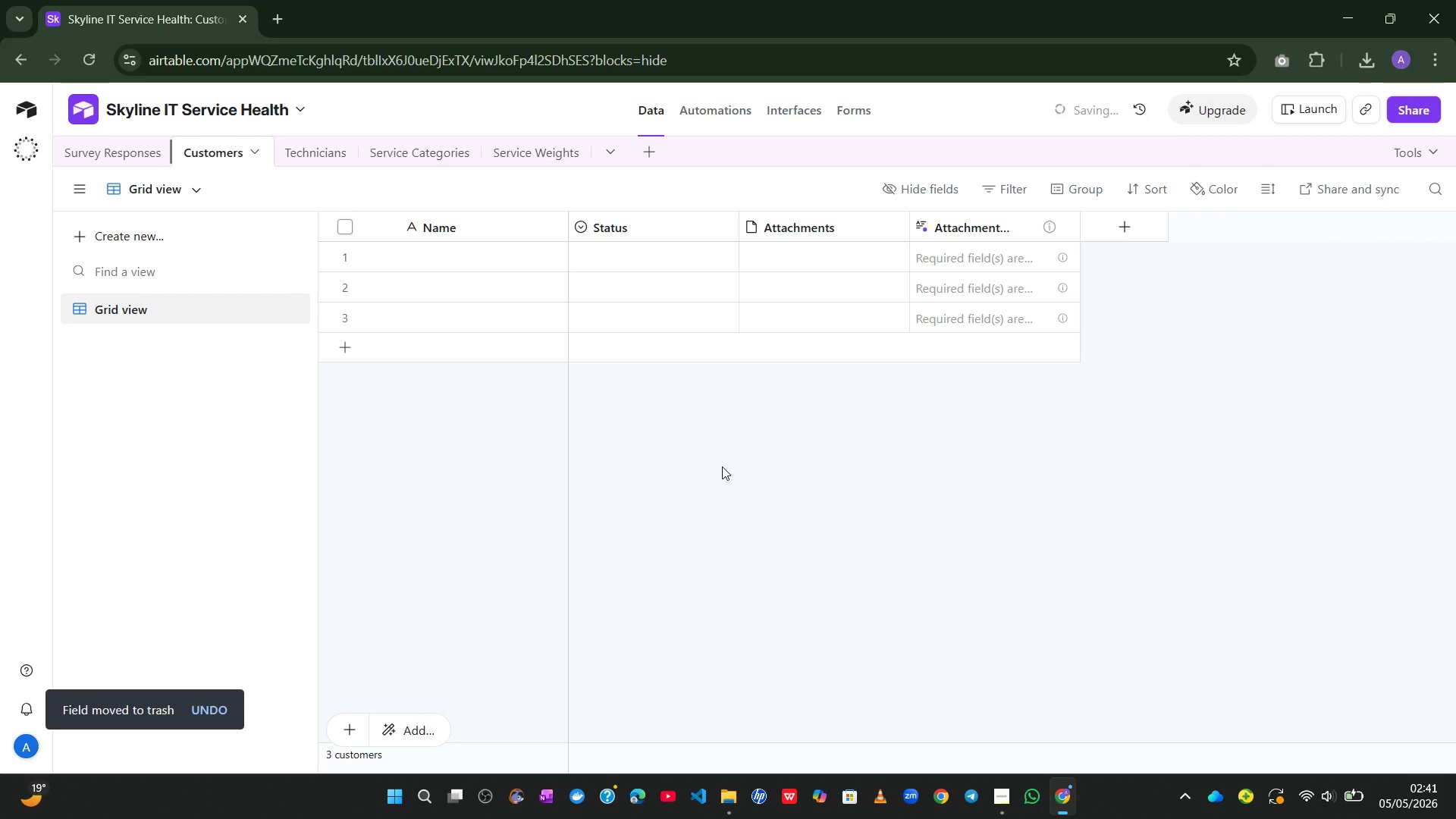 
left_click_drag(start_coordinate=[722, 466], to_coordinate=[723, 431])
 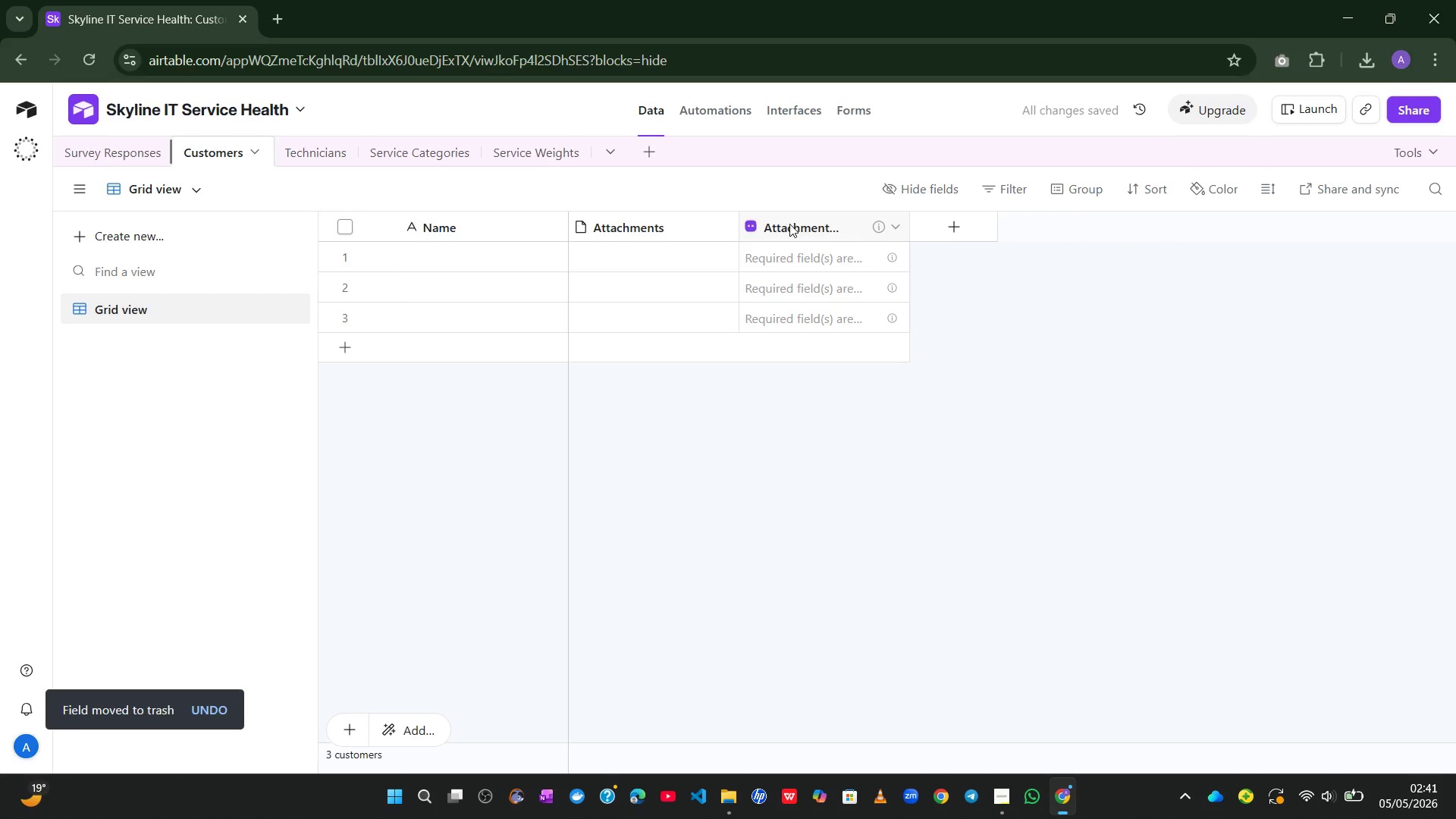 
right_click([801, 221])
 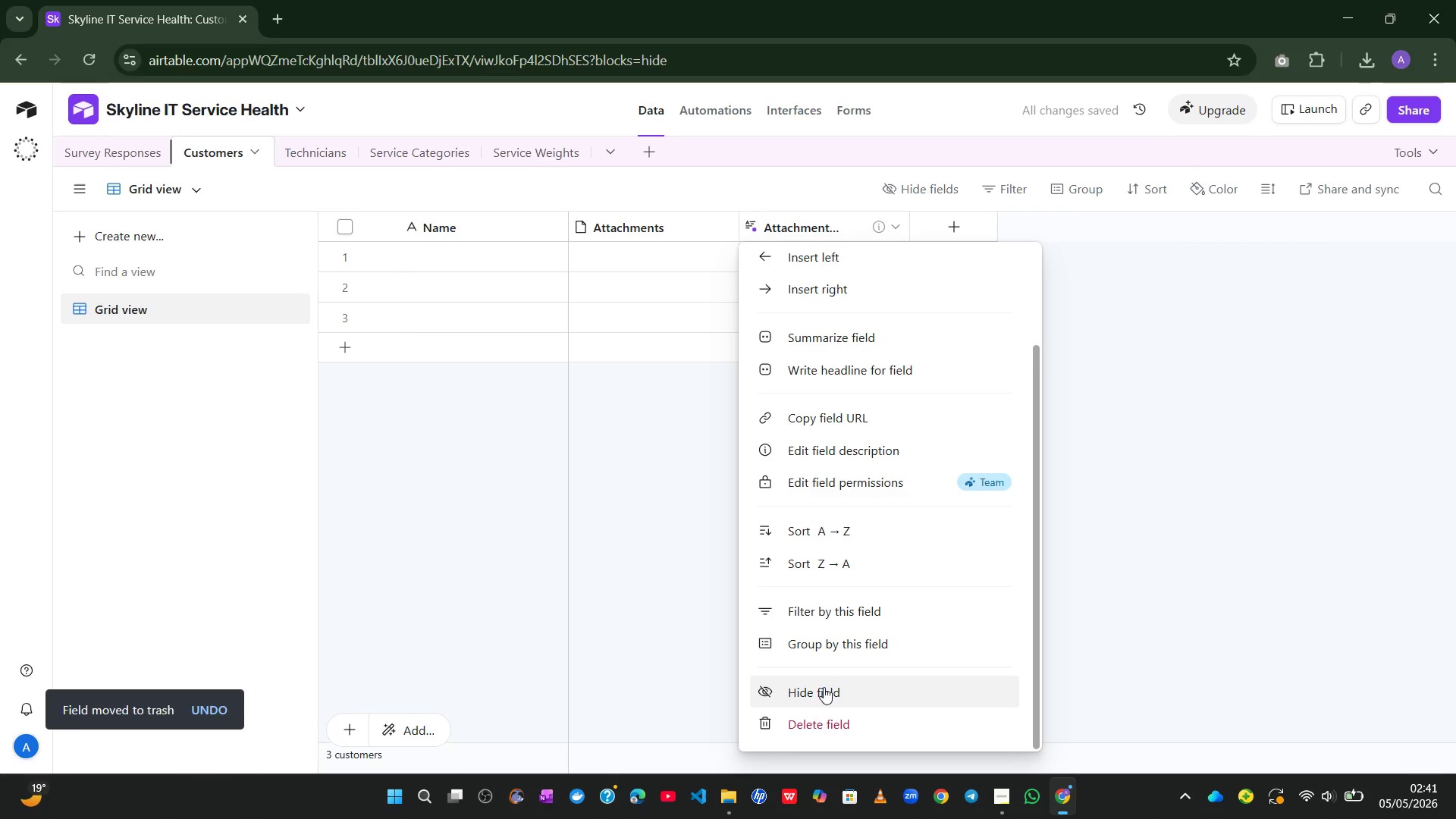 
left_click([811, 719])
 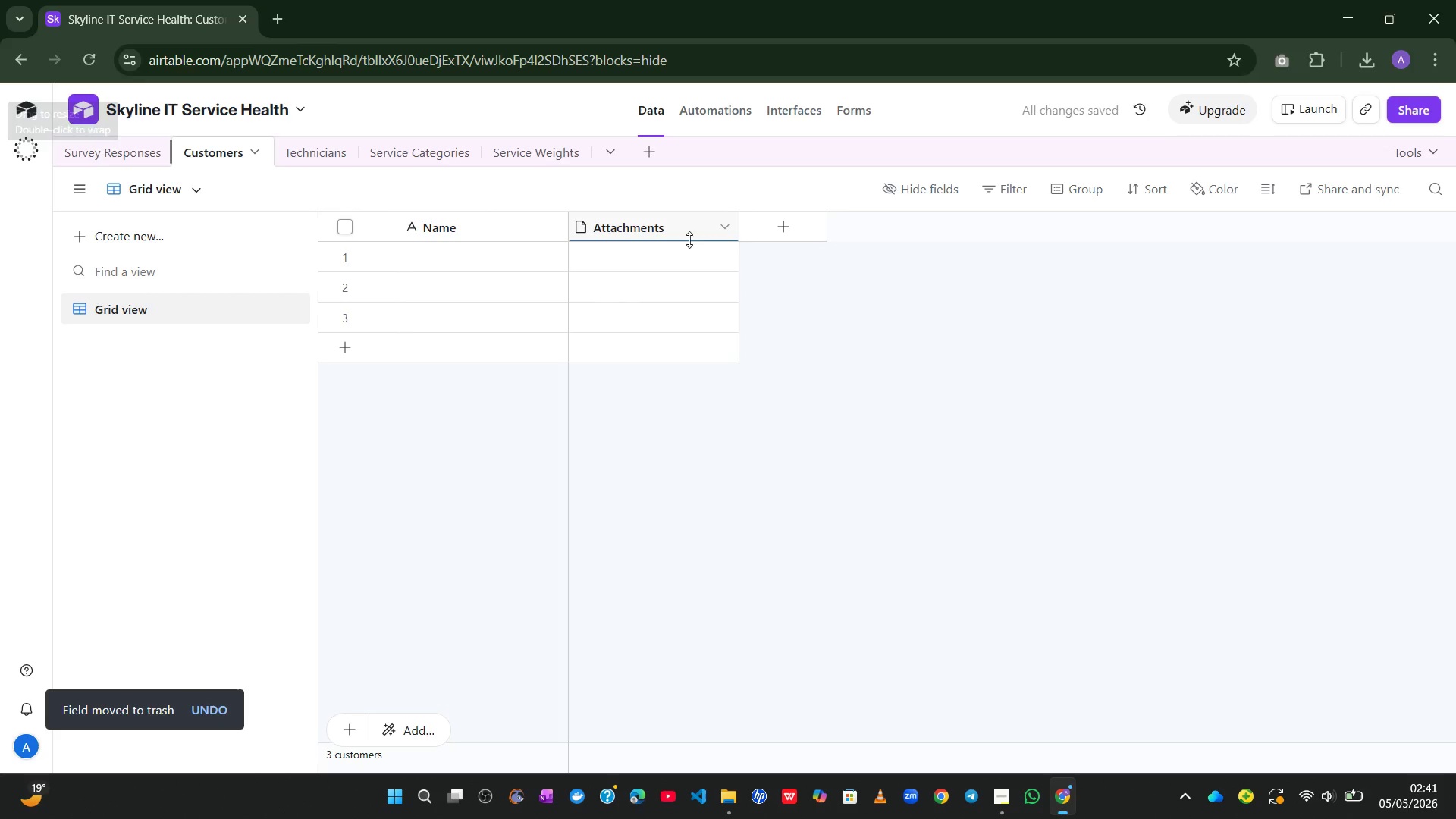 
right_click([670, 231])
 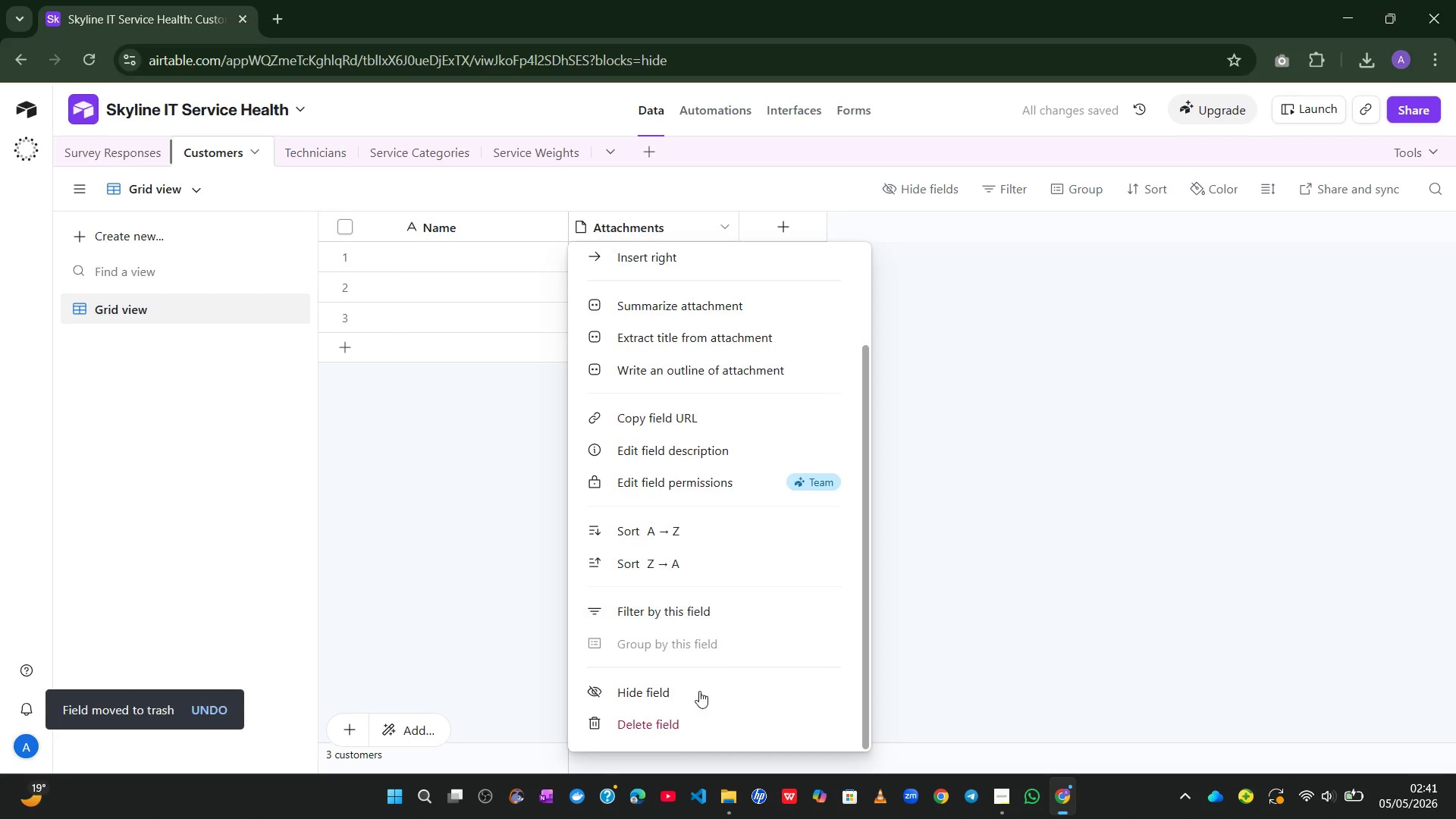 
left_click([678, 724])
 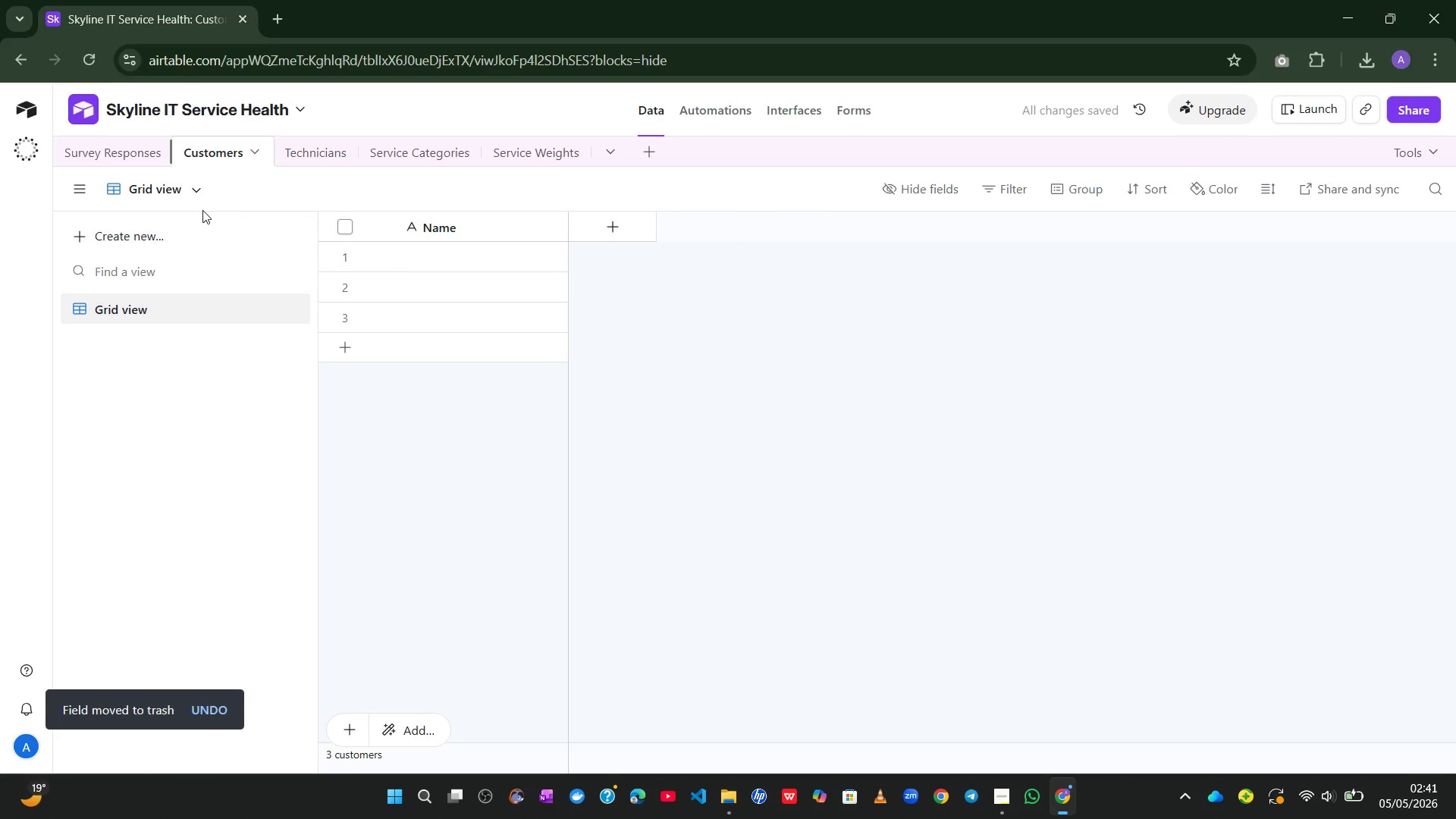 
left_click([134, 151])
 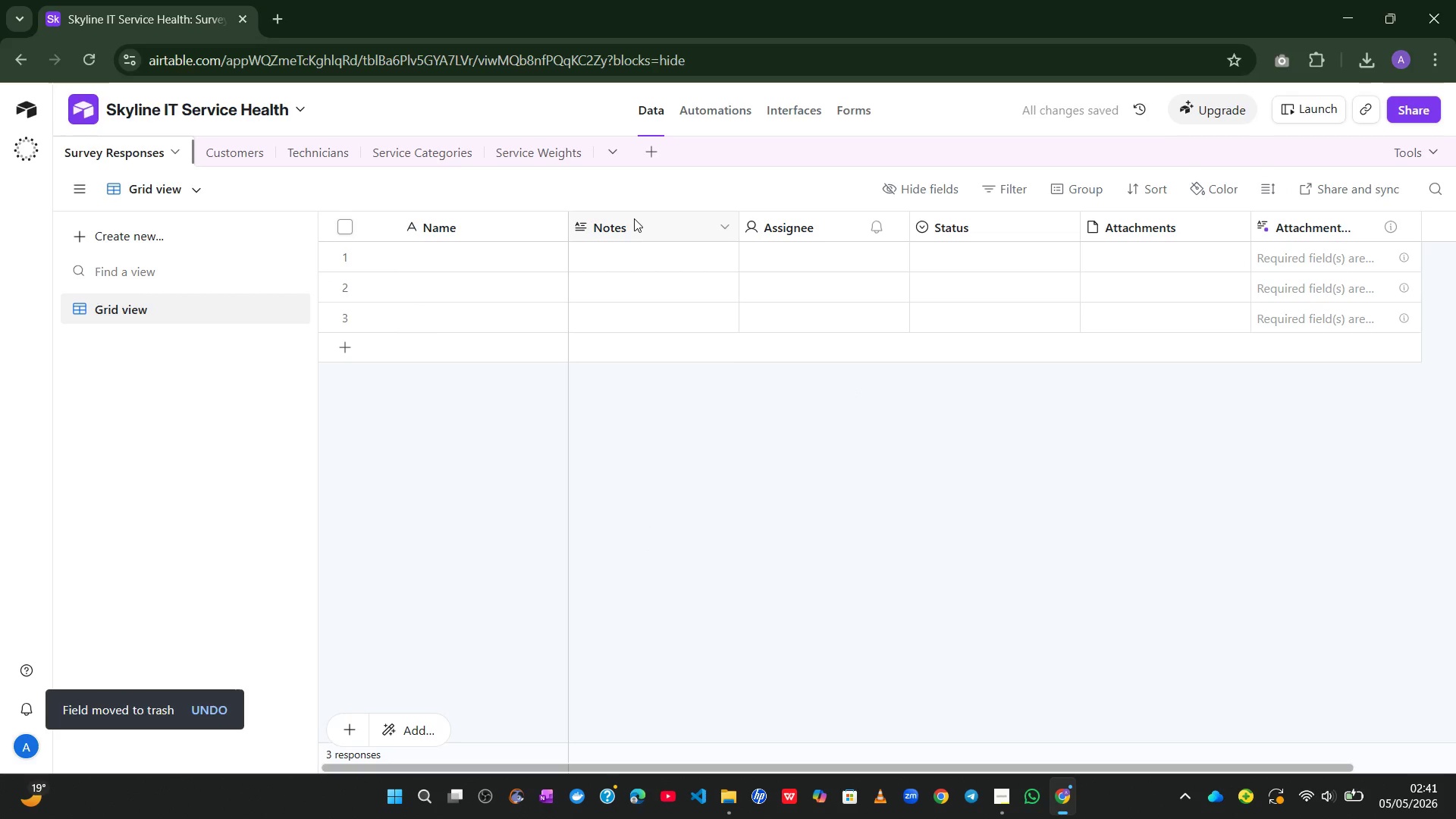 
right_click([645, 221])
 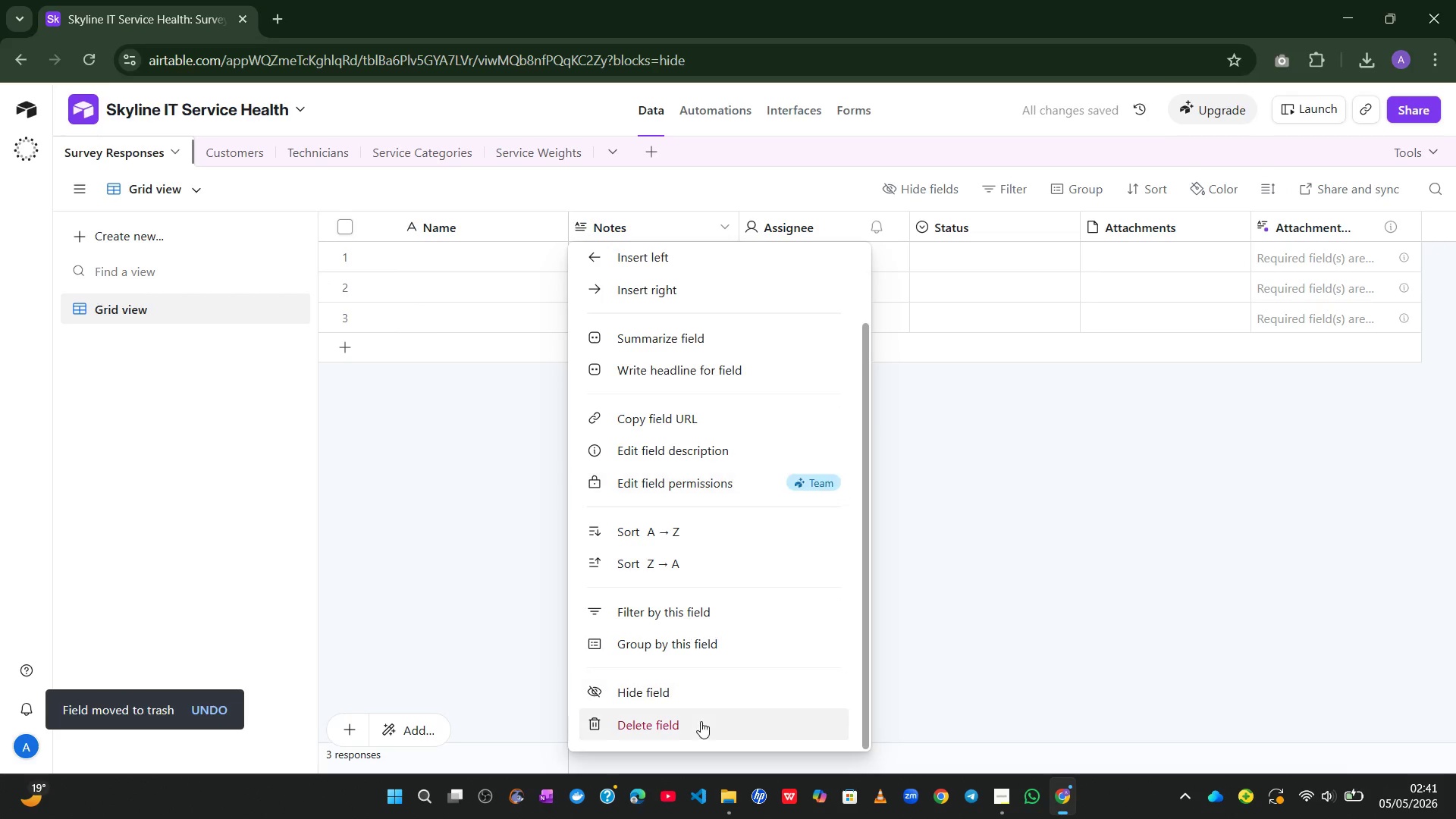 
left_click([672, 720])
 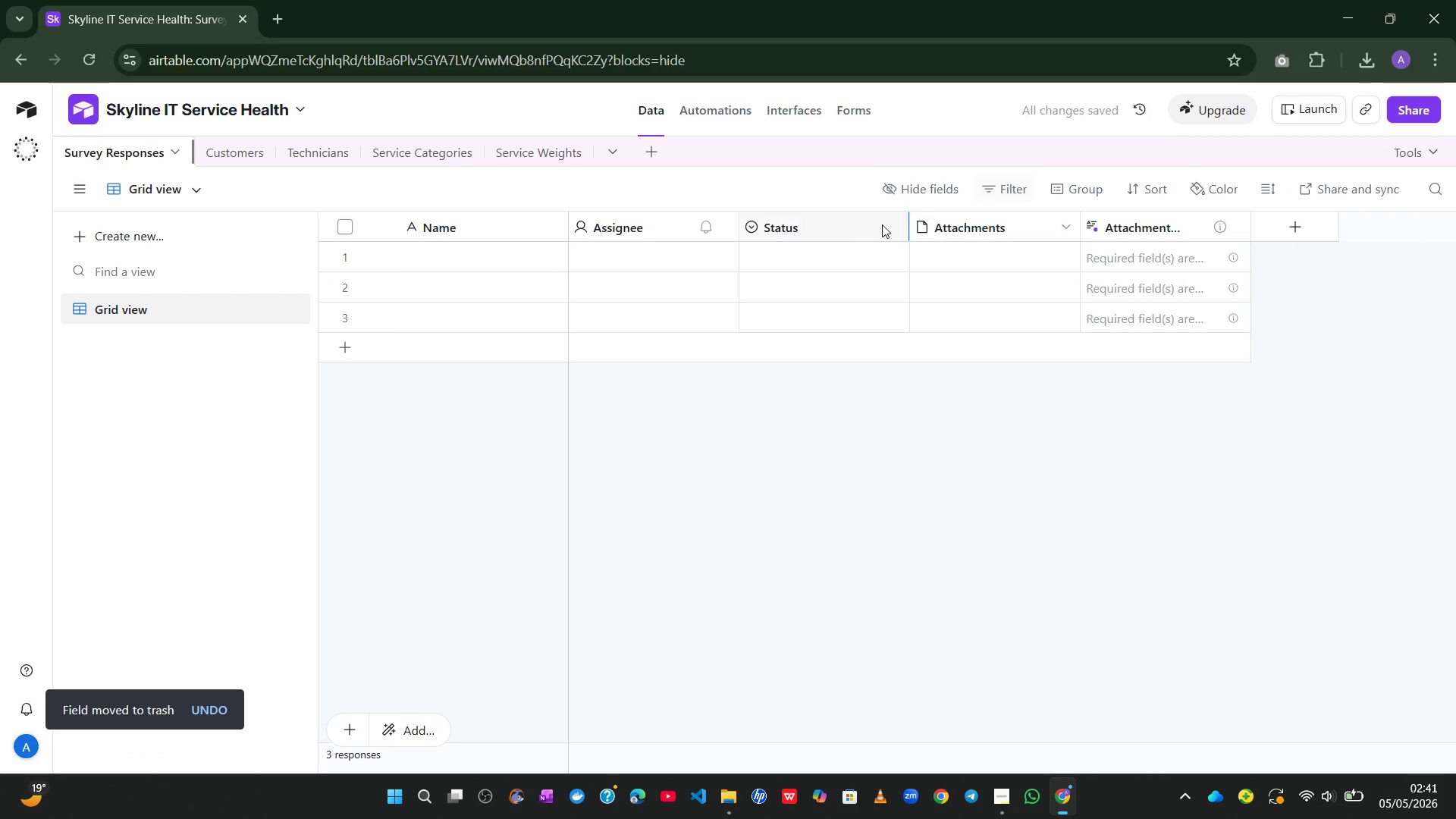 
right_click([828, 222])
 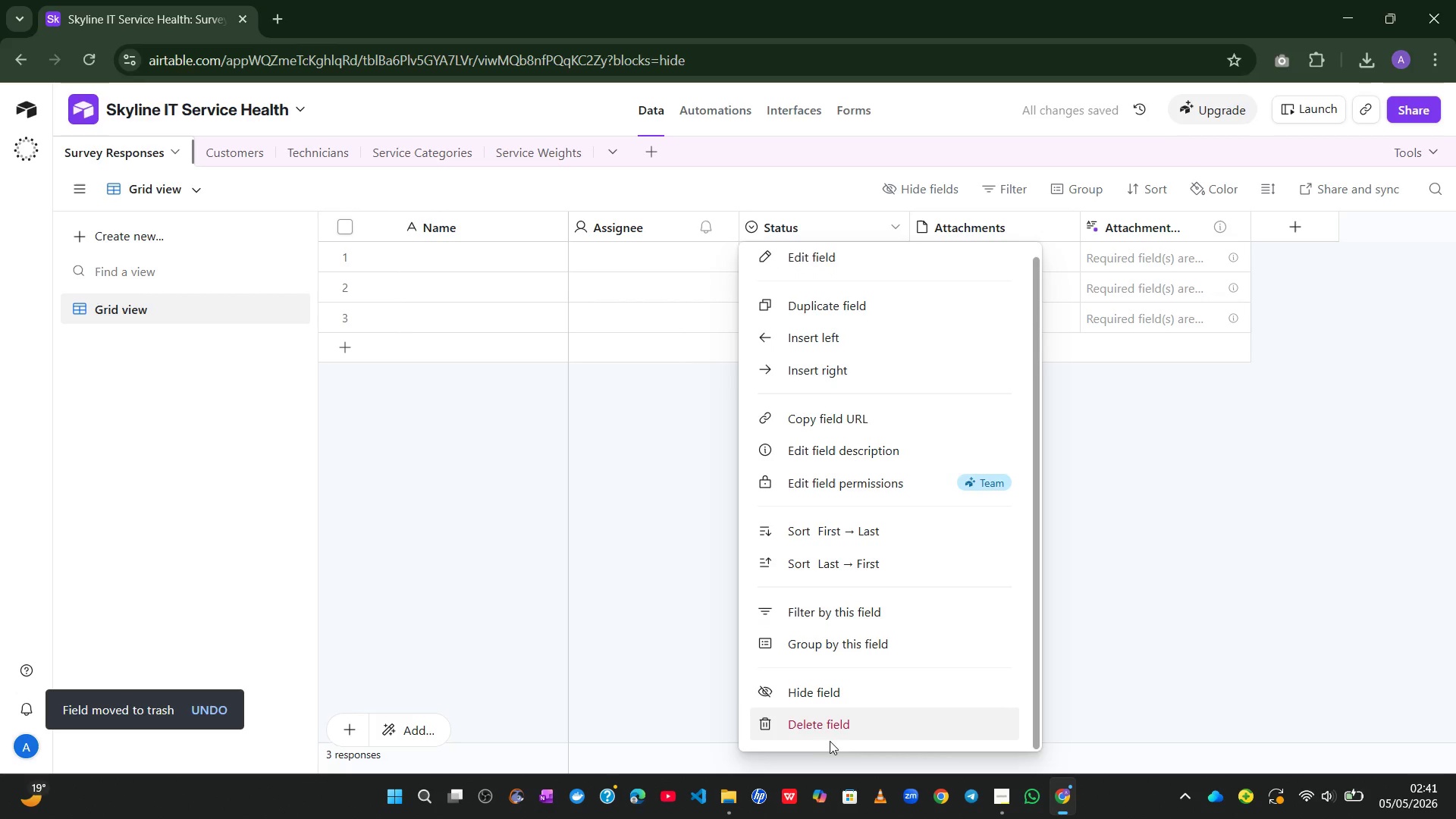 
left_click([819, 730])
 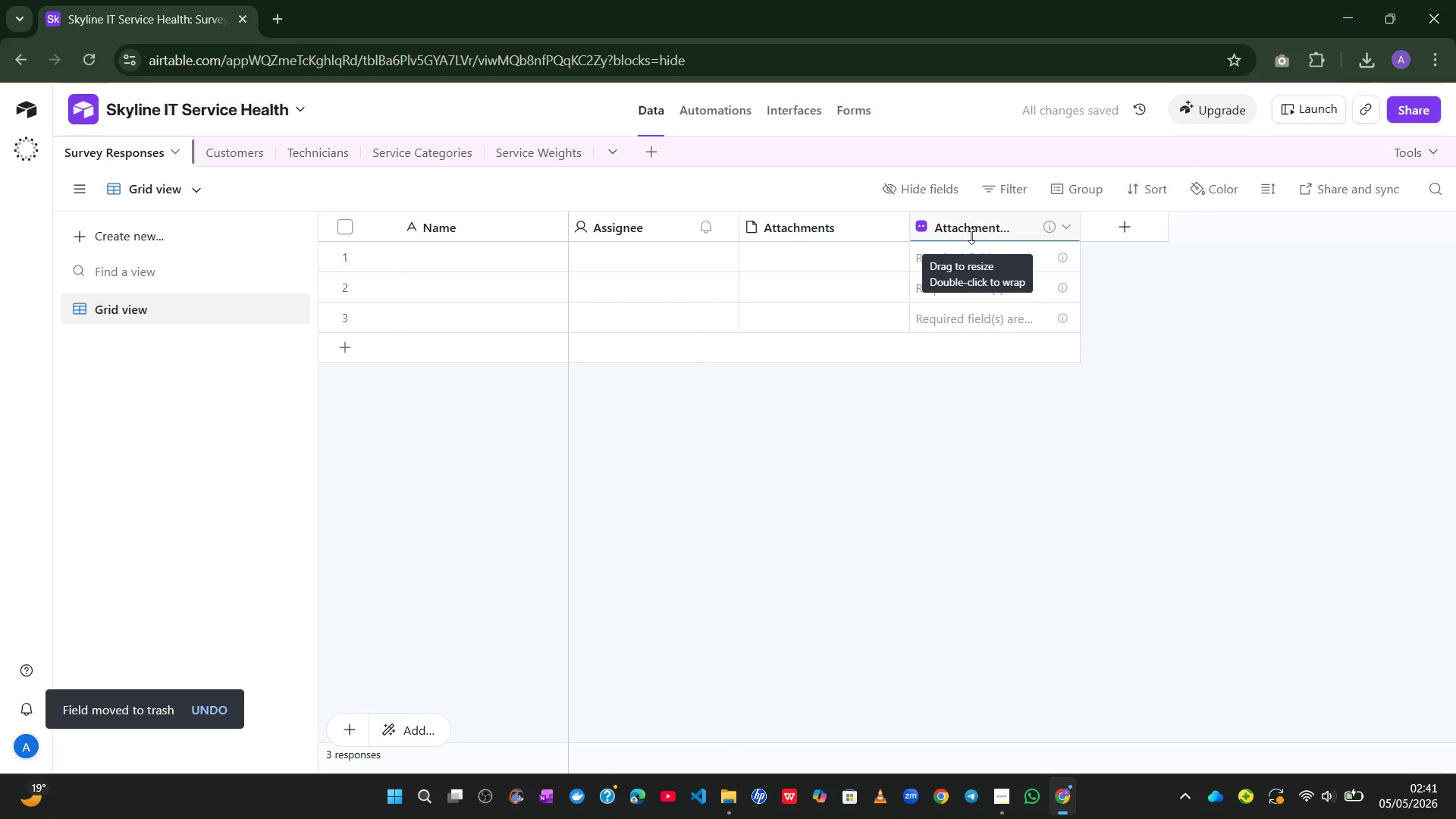 
right_click([996, 226])
 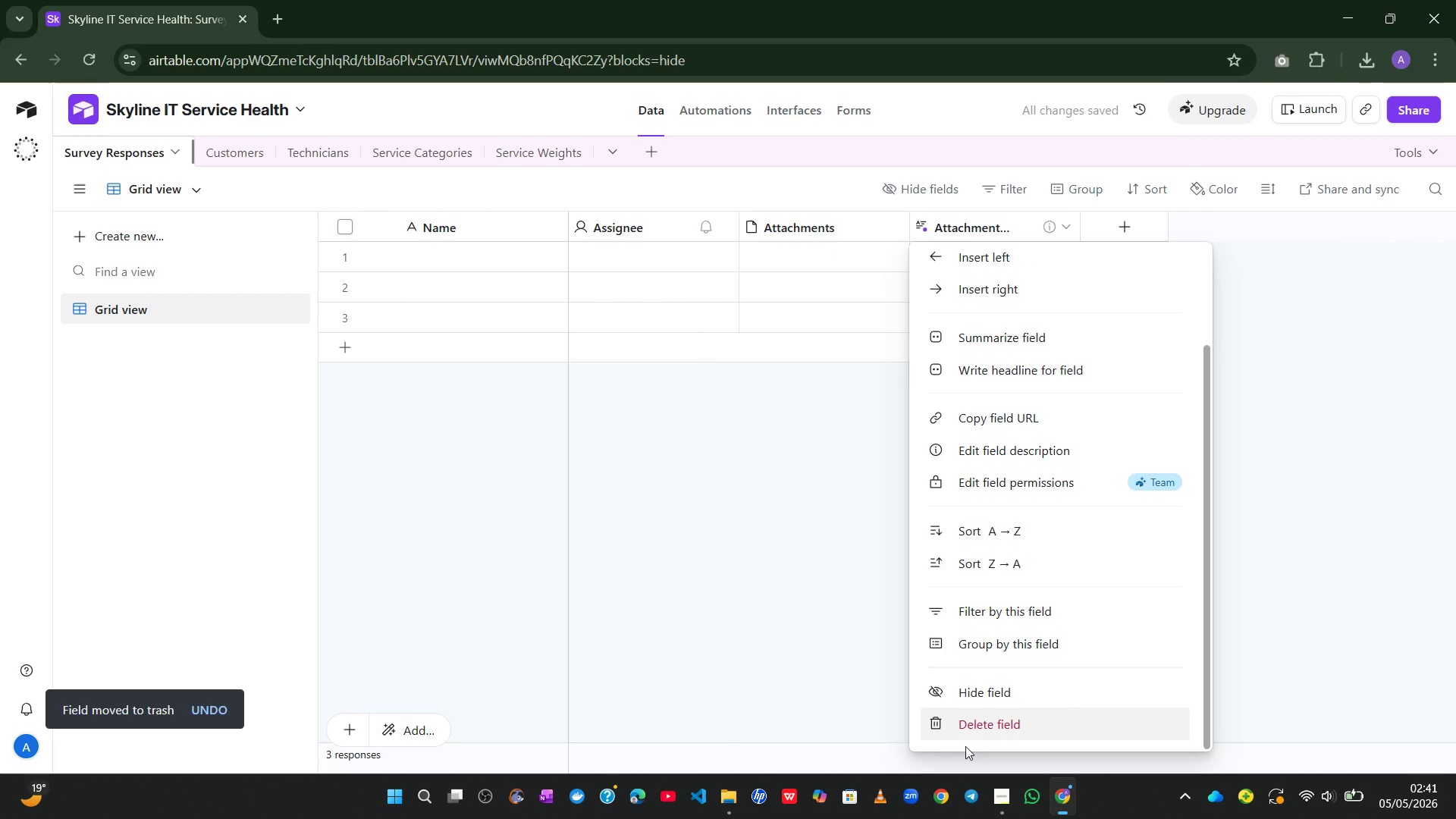 
left_click([981, 737])
 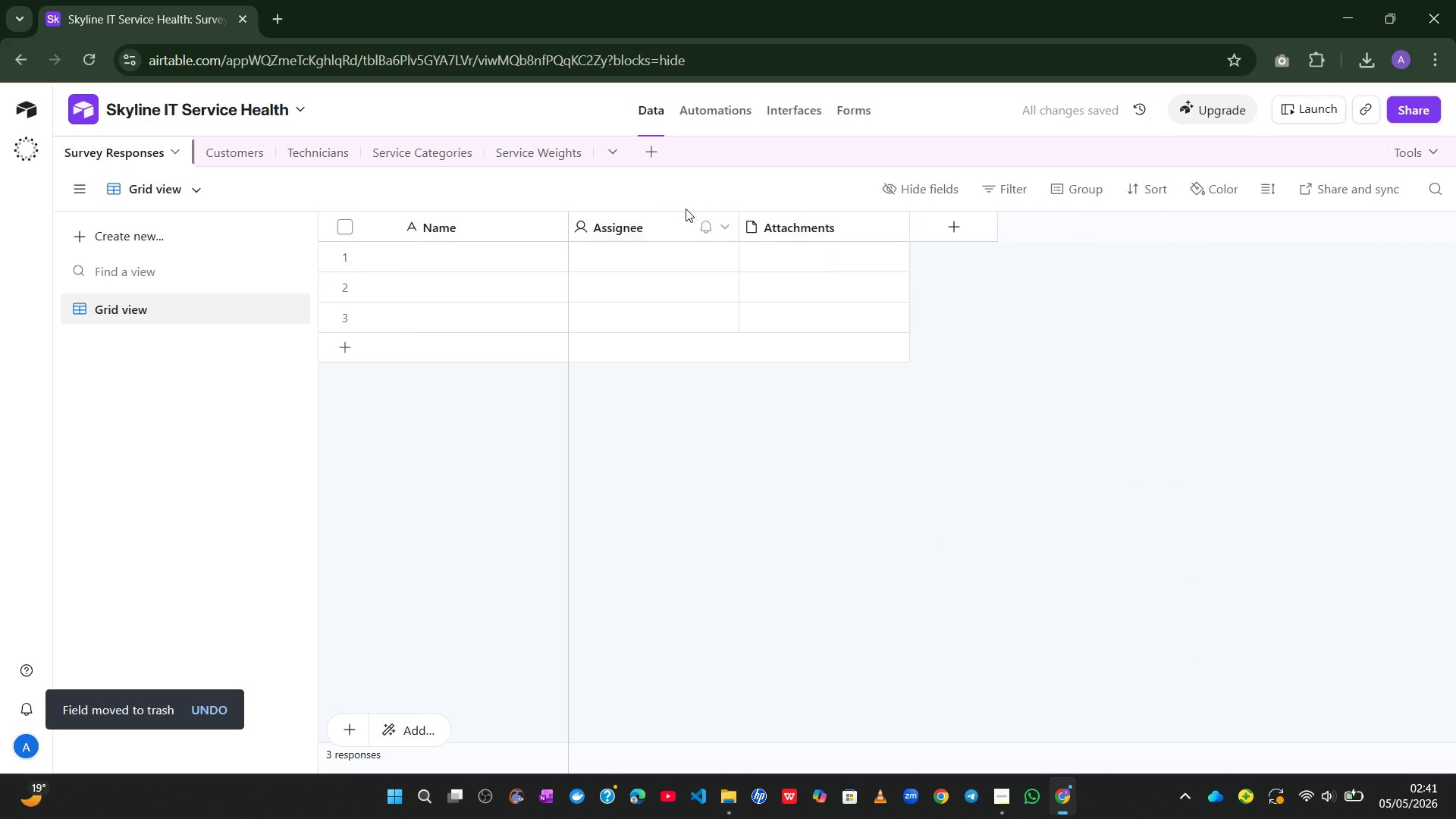 
right_click([632, 237])
 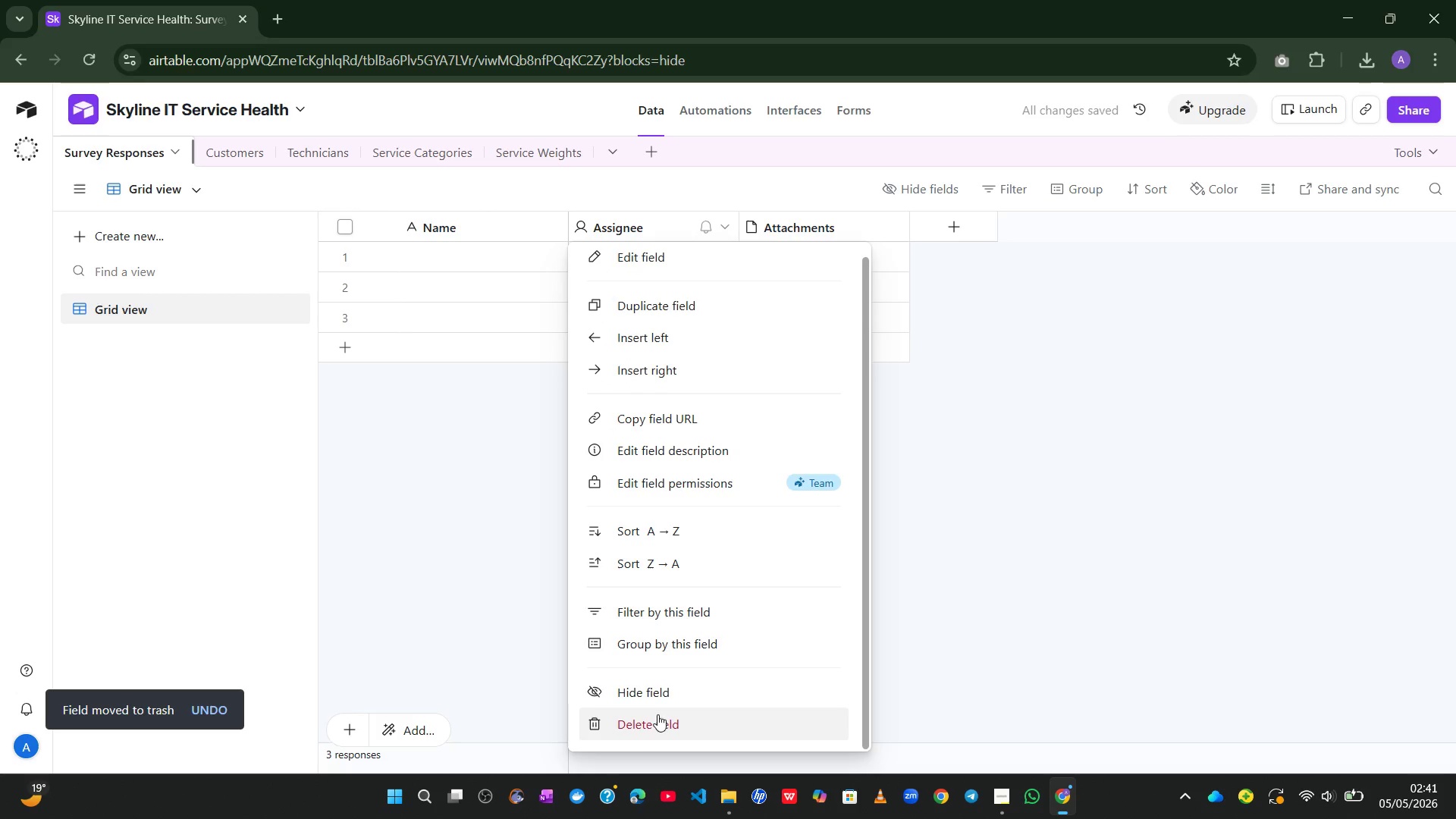 
left_click([633, 726])
 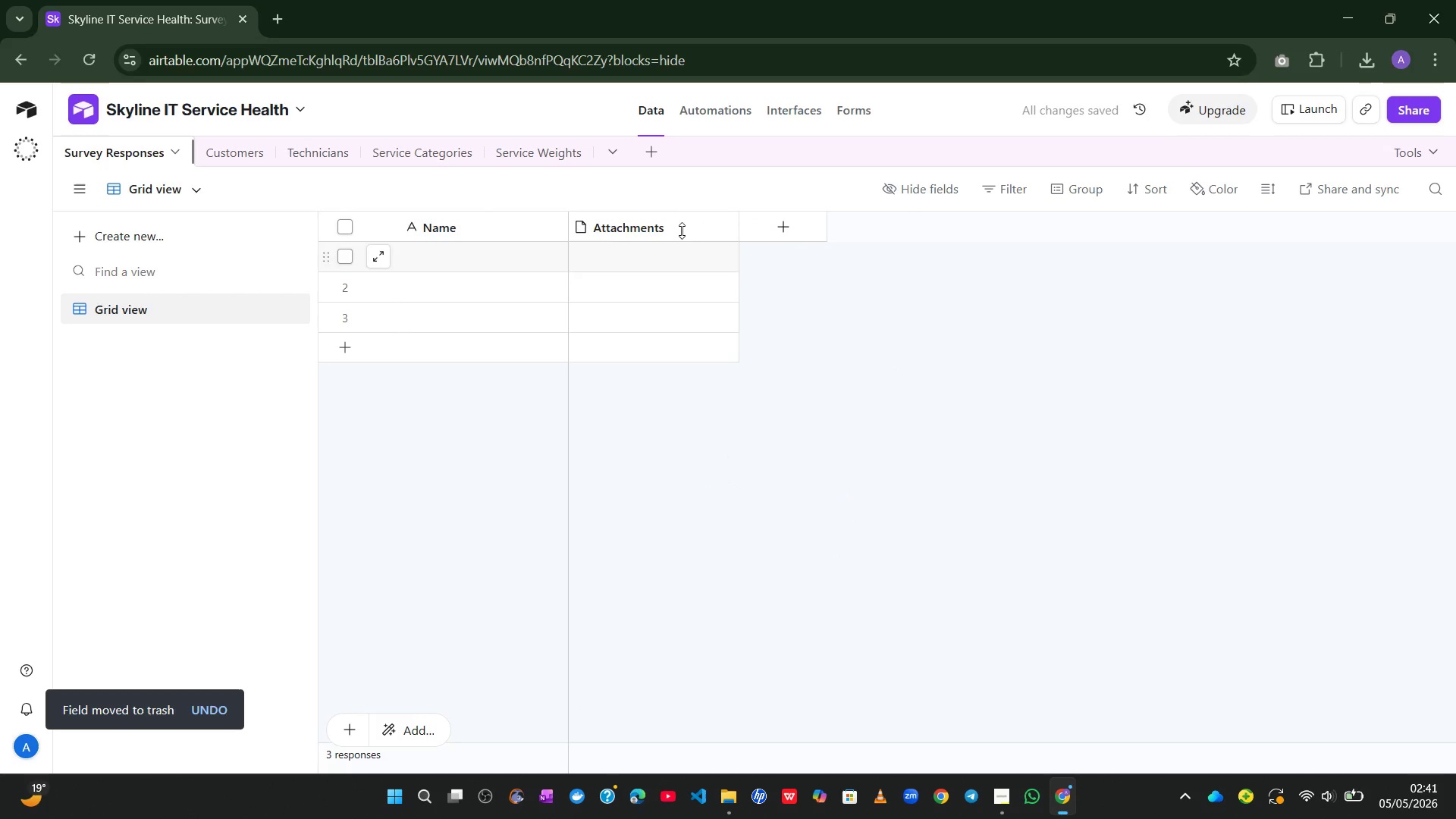 
right_click([671, 208])
 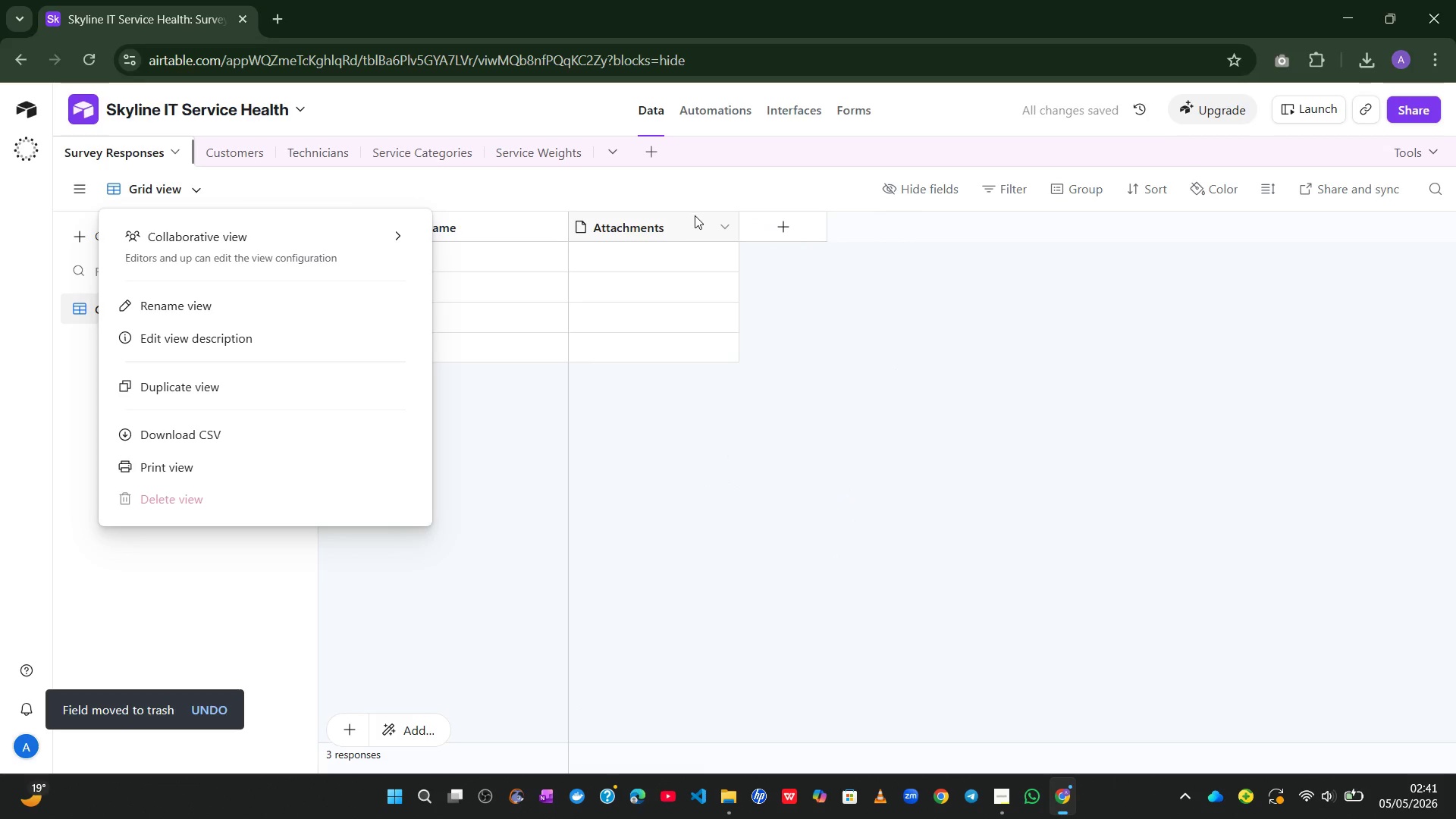 
right_click([684, 220])
 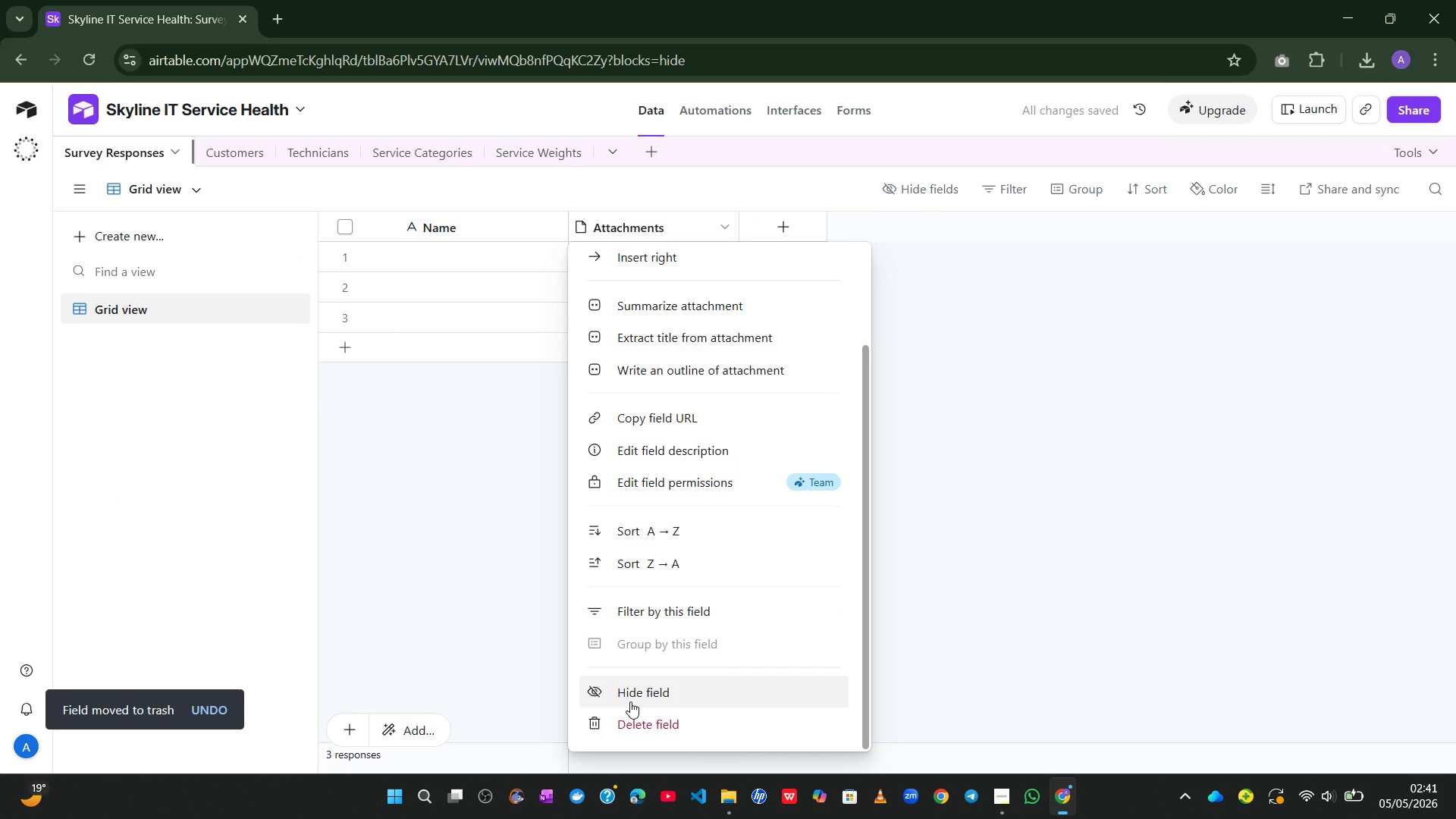 
left_click([650, 719])
 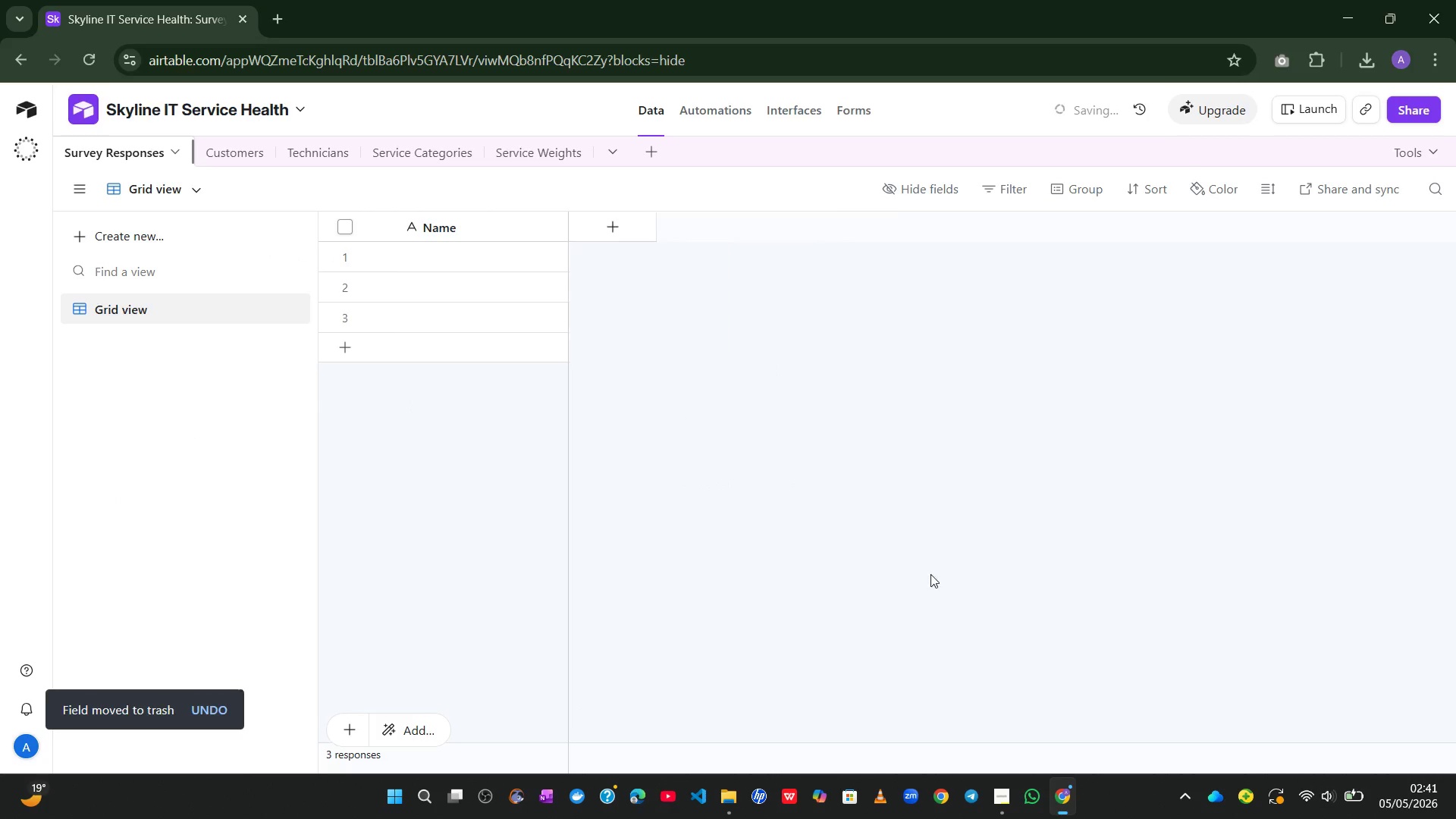 
left_click([952, 550])
 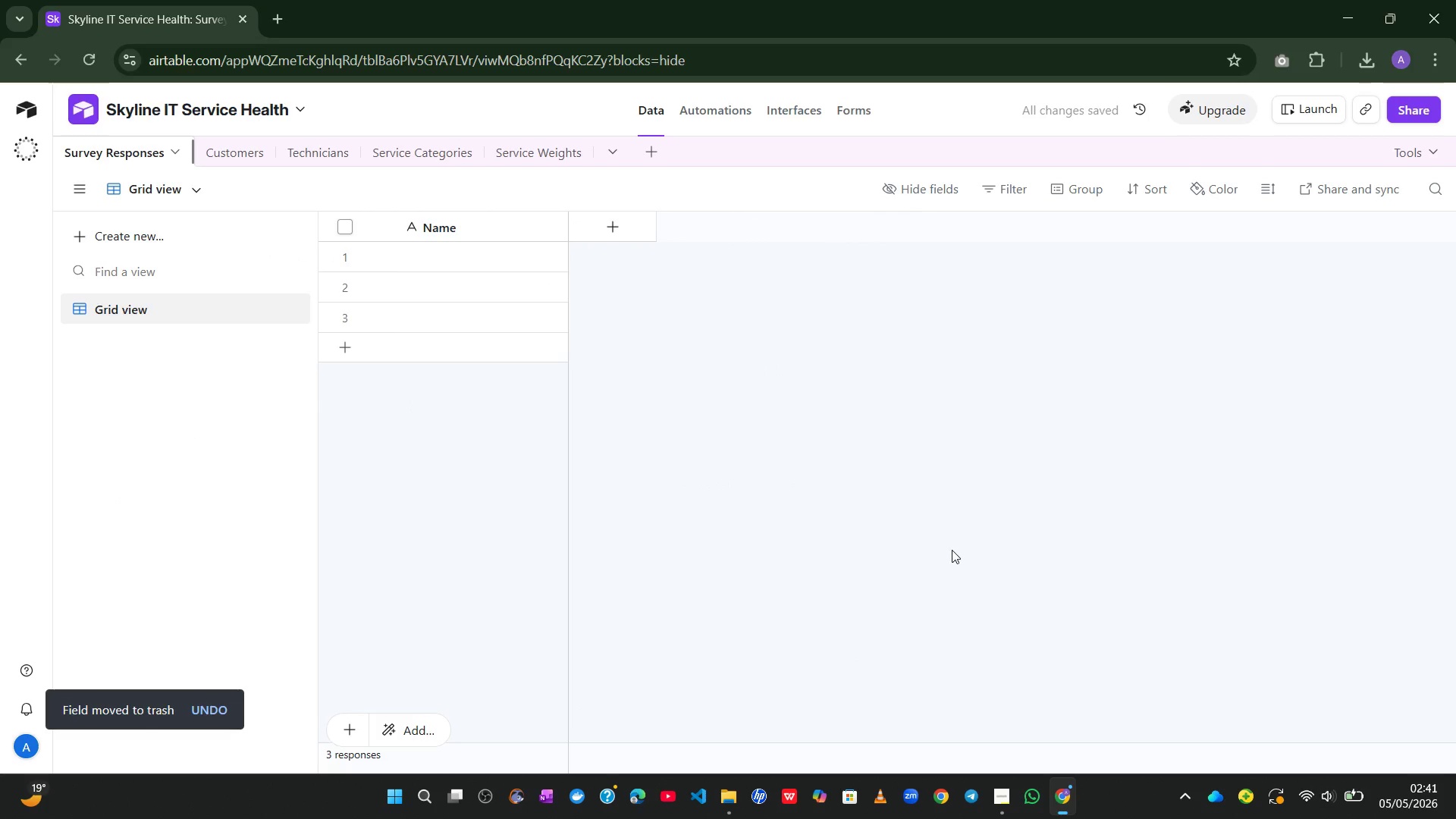 
wait(6.16)
 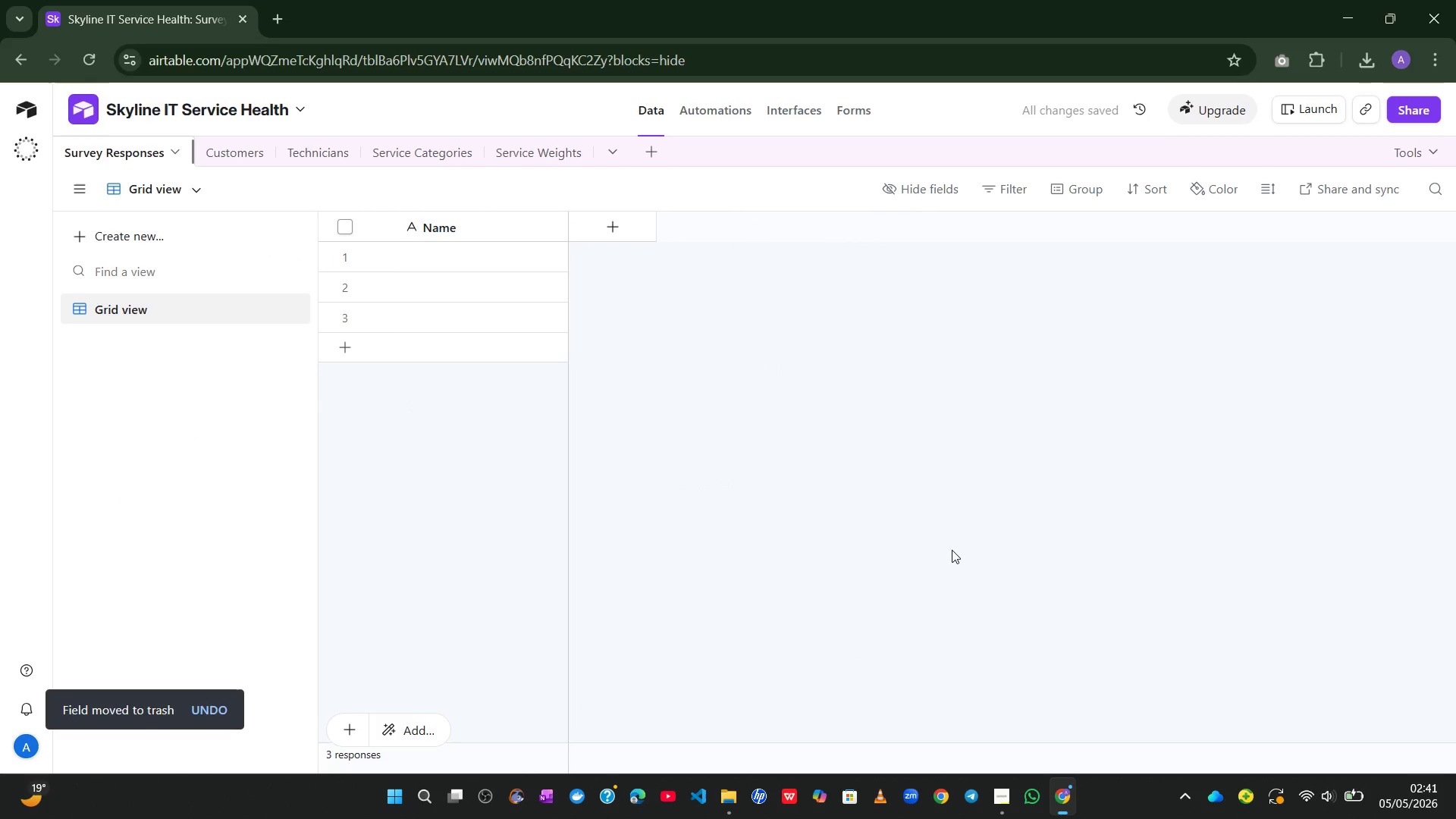 
left_click([246, 155])
 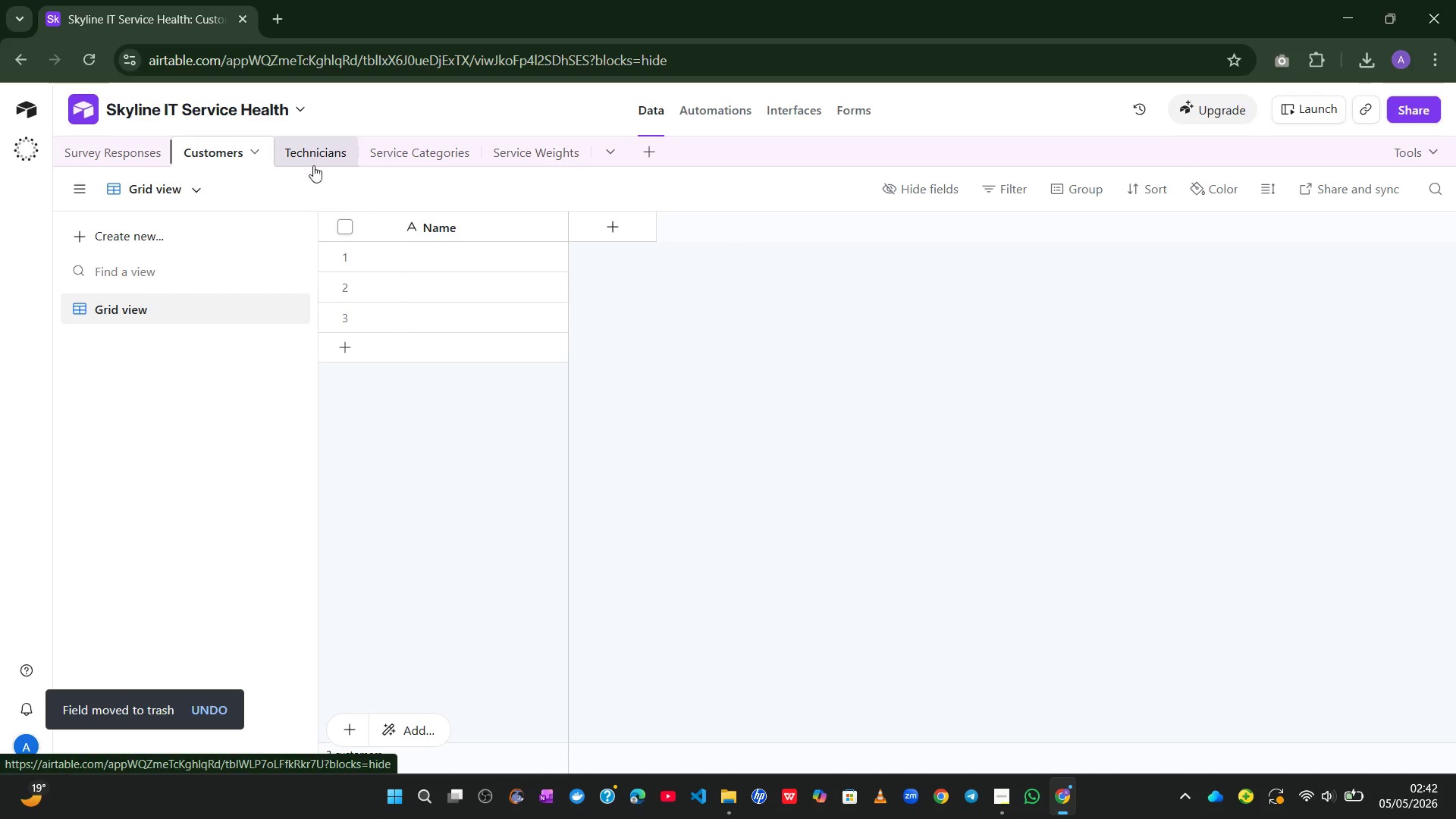 
left_click([326, 165])
 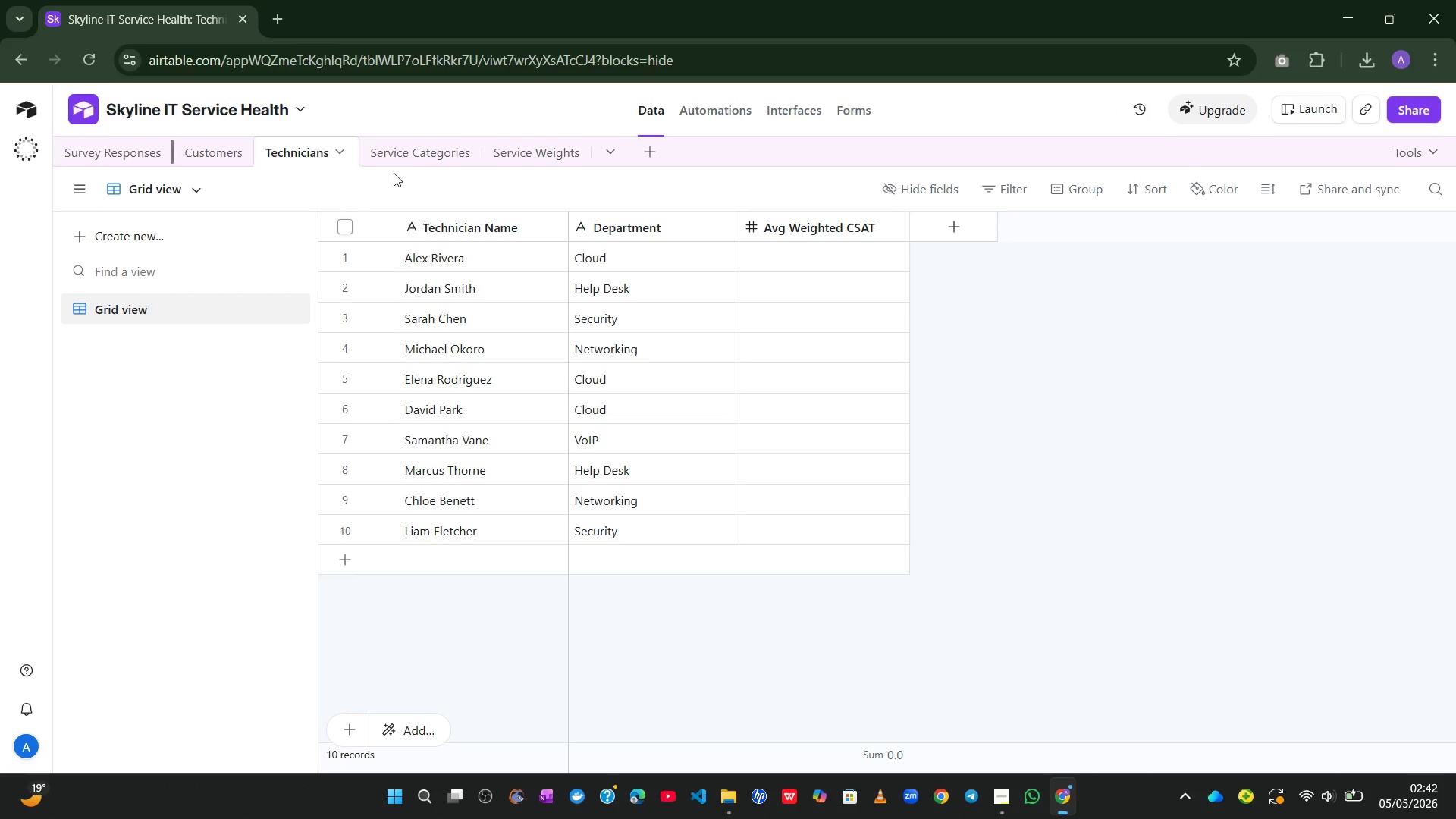 
left_click([410, 165])
 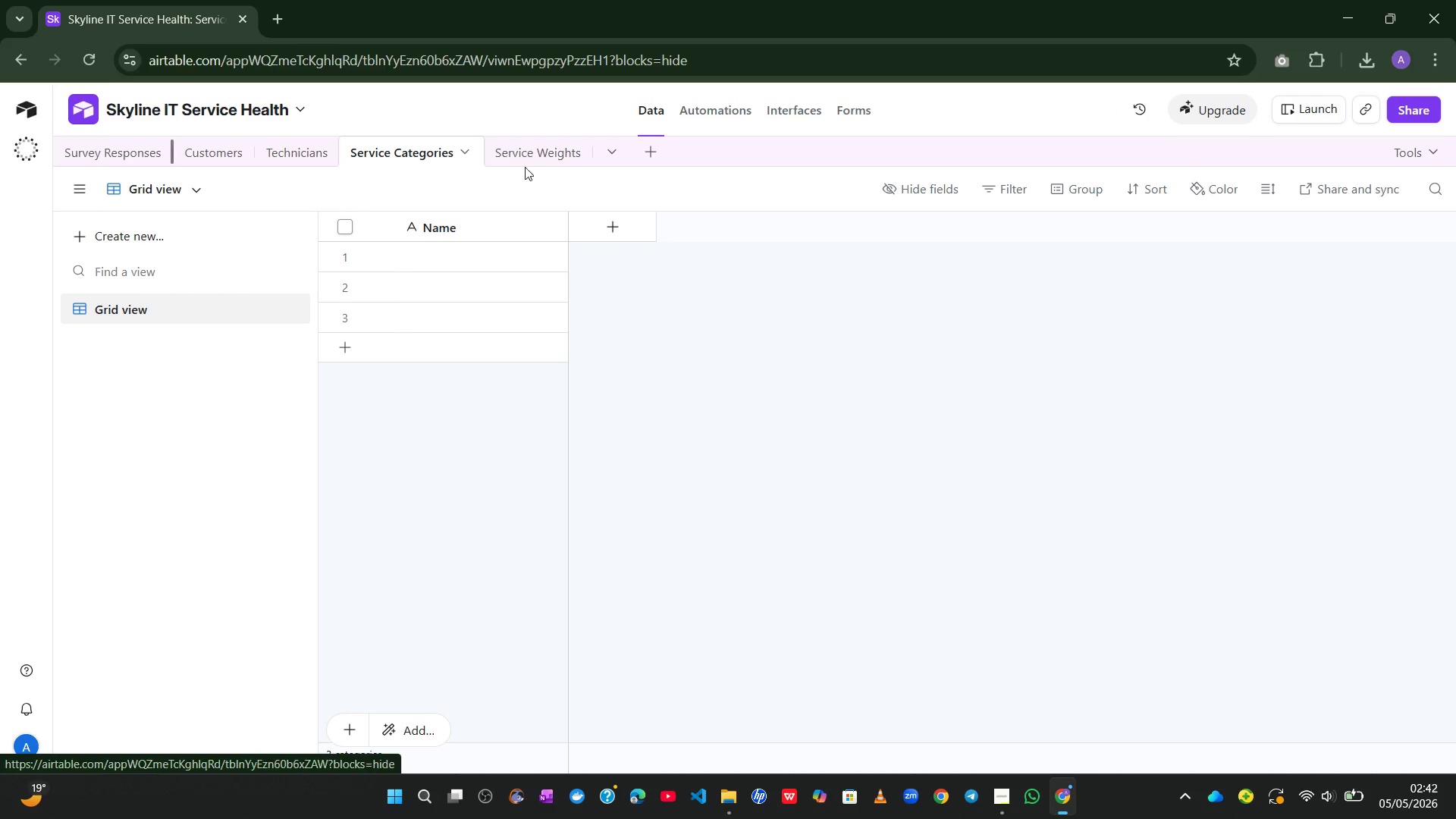 
left_click([545, 162])
 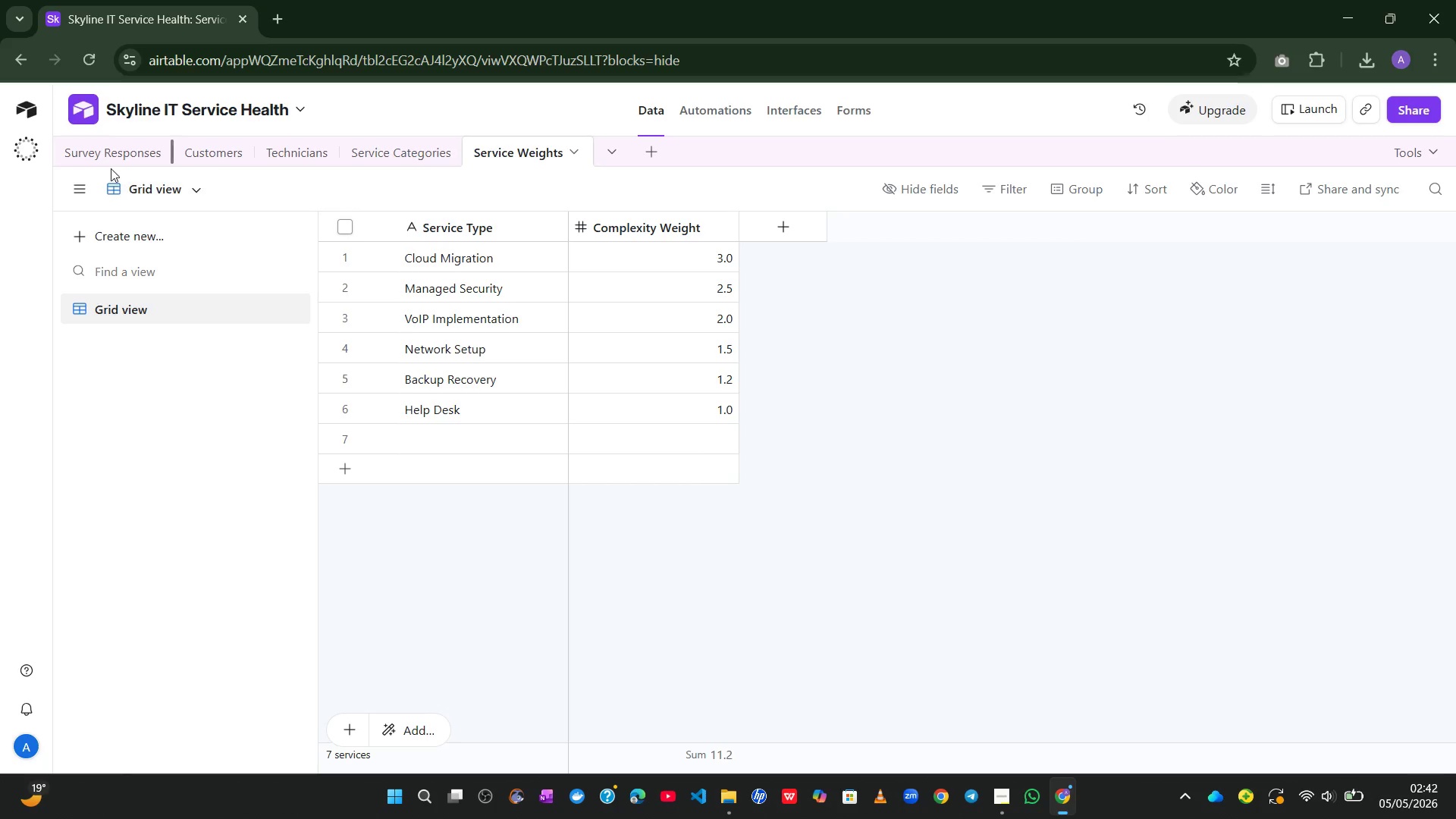 
left_click([99, 155])
 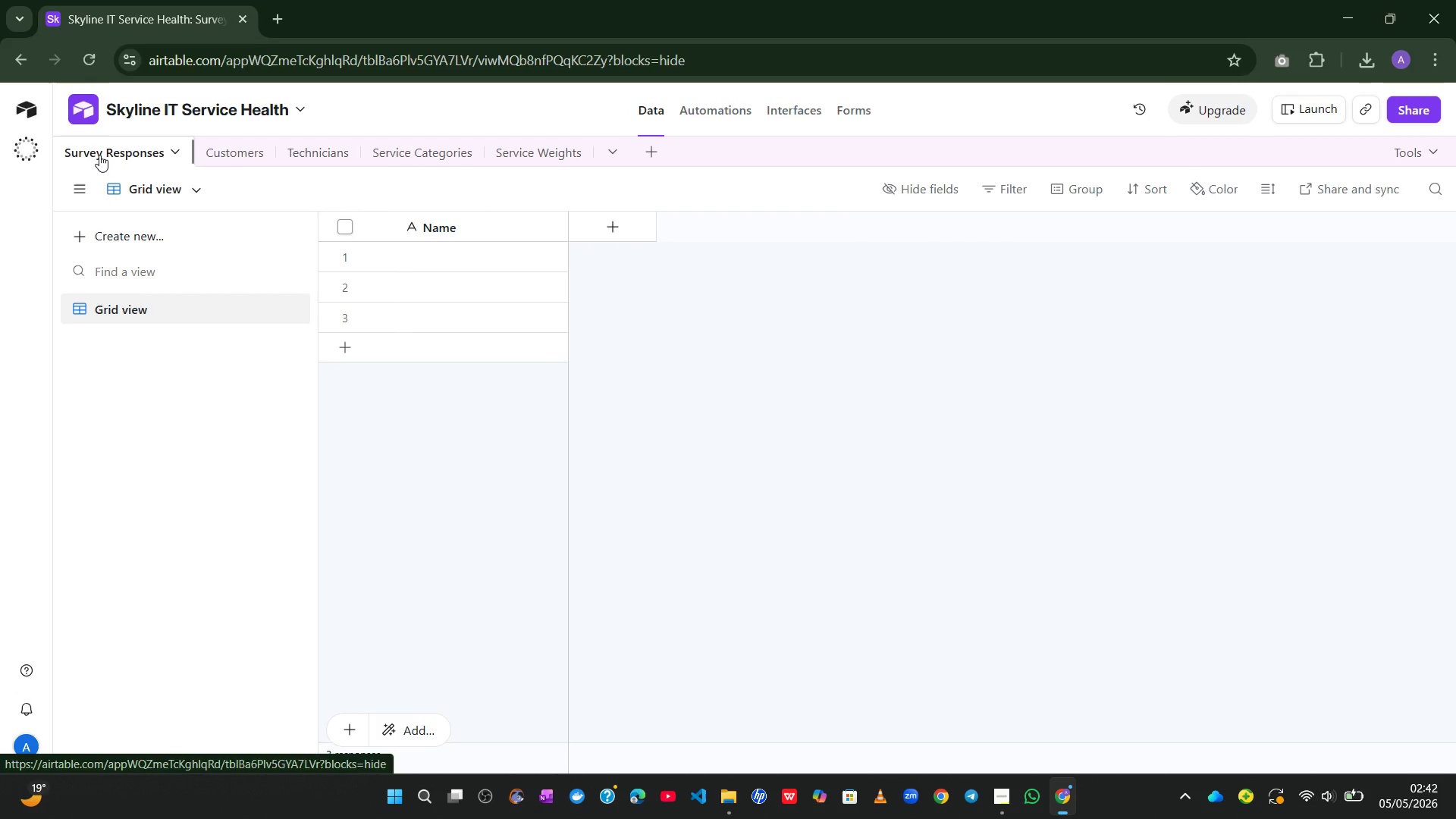 
left_click([234, 149])
 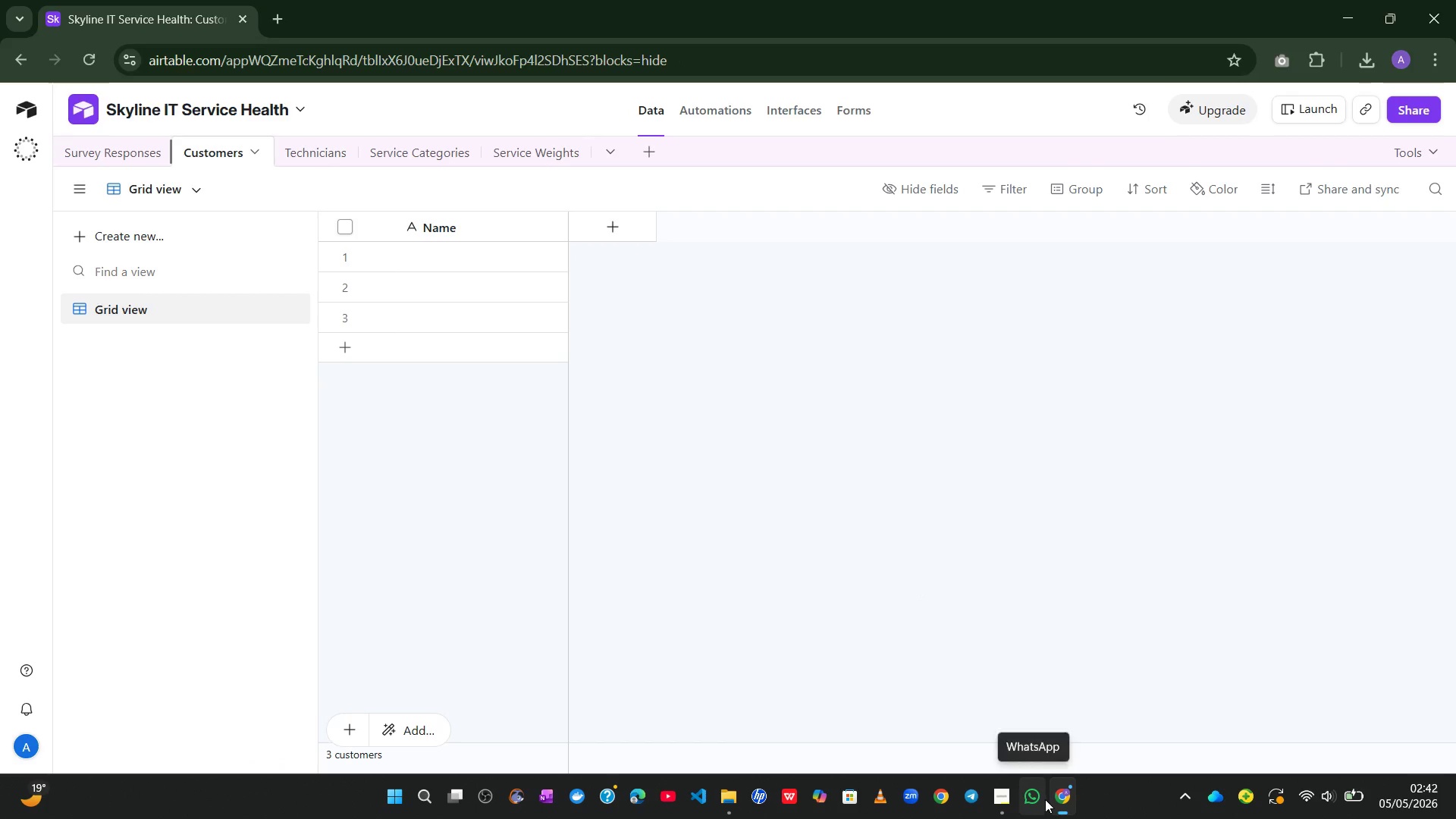 
left_click([1002, 799])